 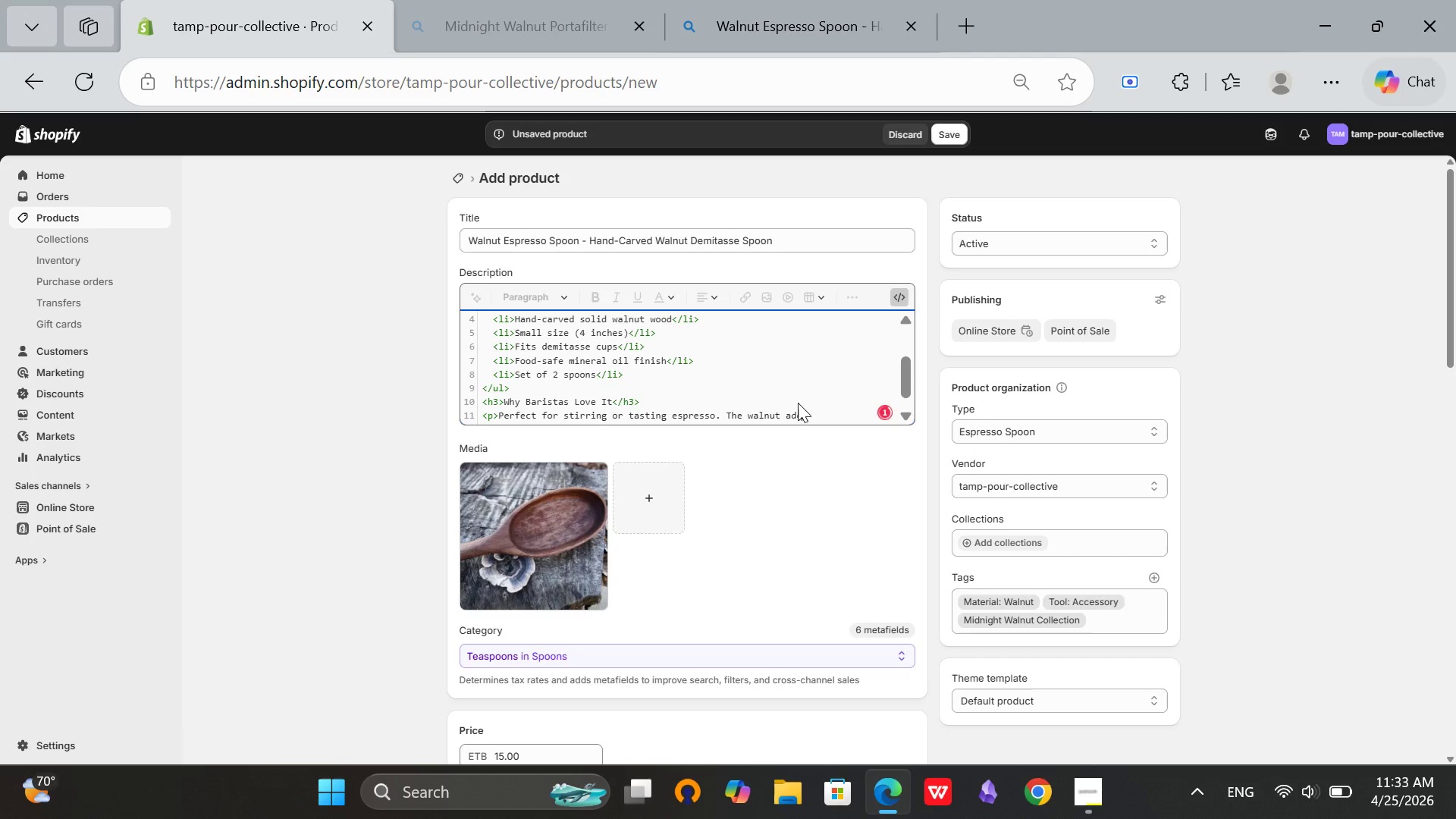 
type(cwarmth to )
 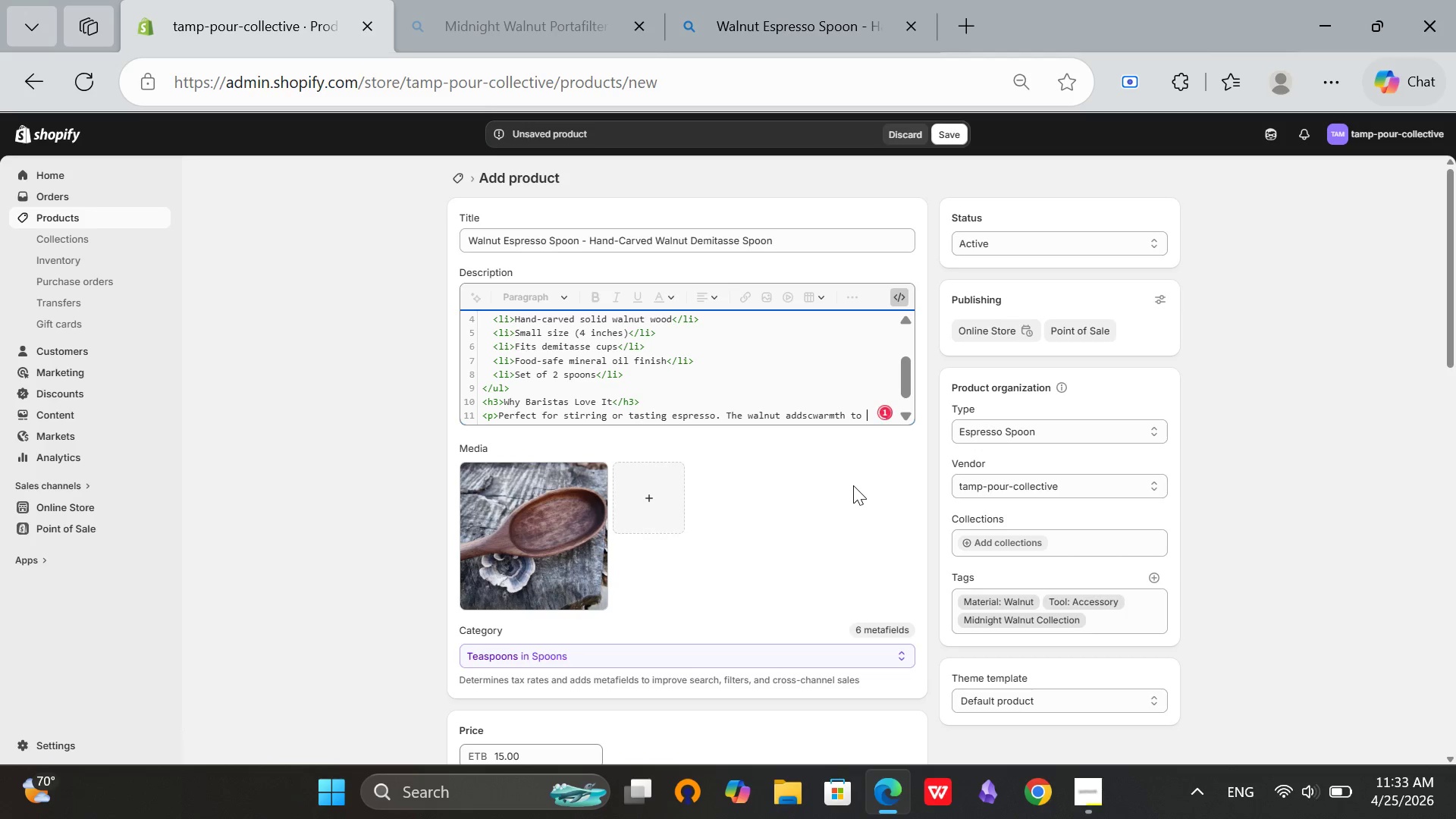 
key(ArrowLeft)
 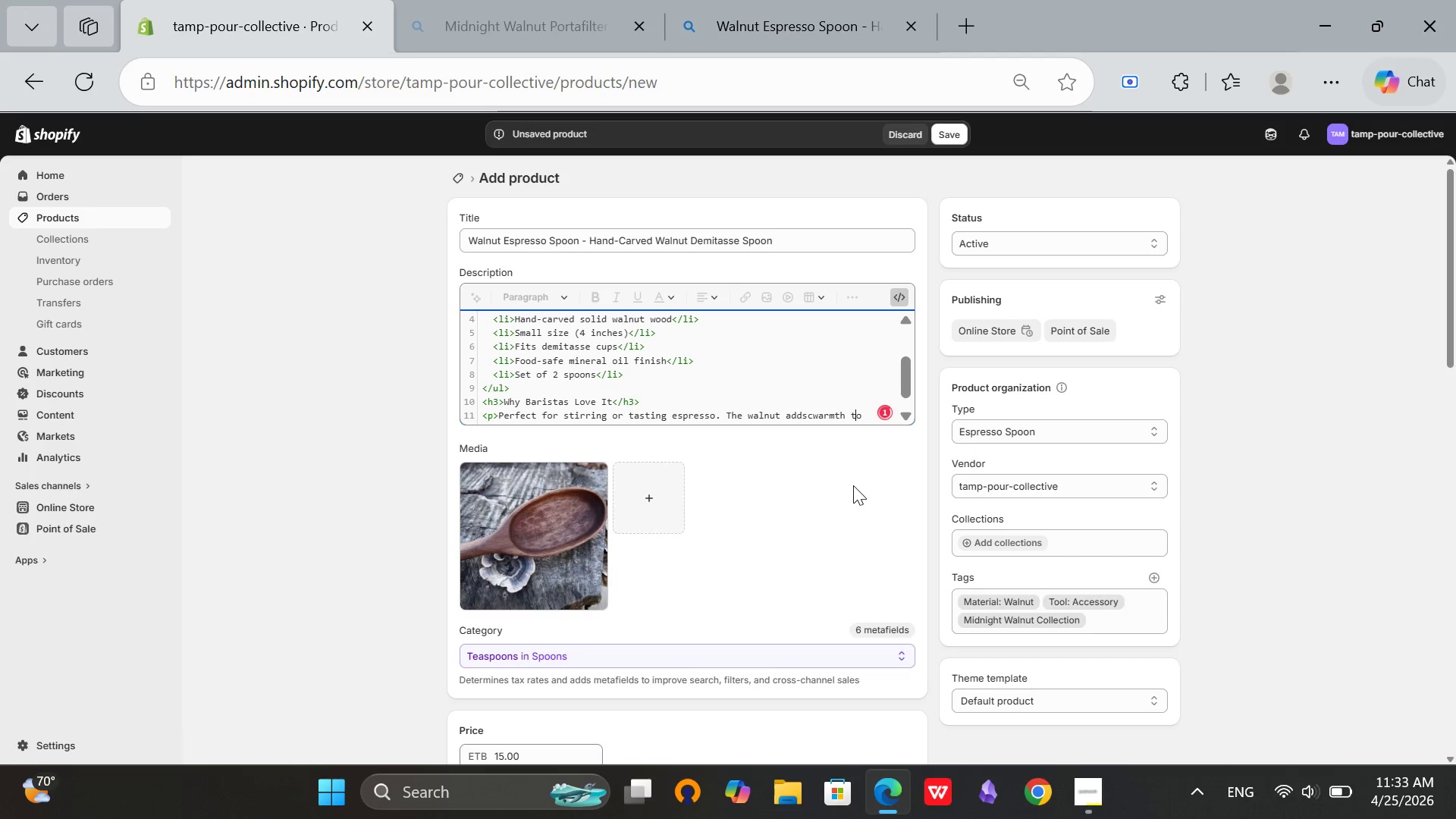 
hold_key(key=ArrowLeft, duration=0.83)
 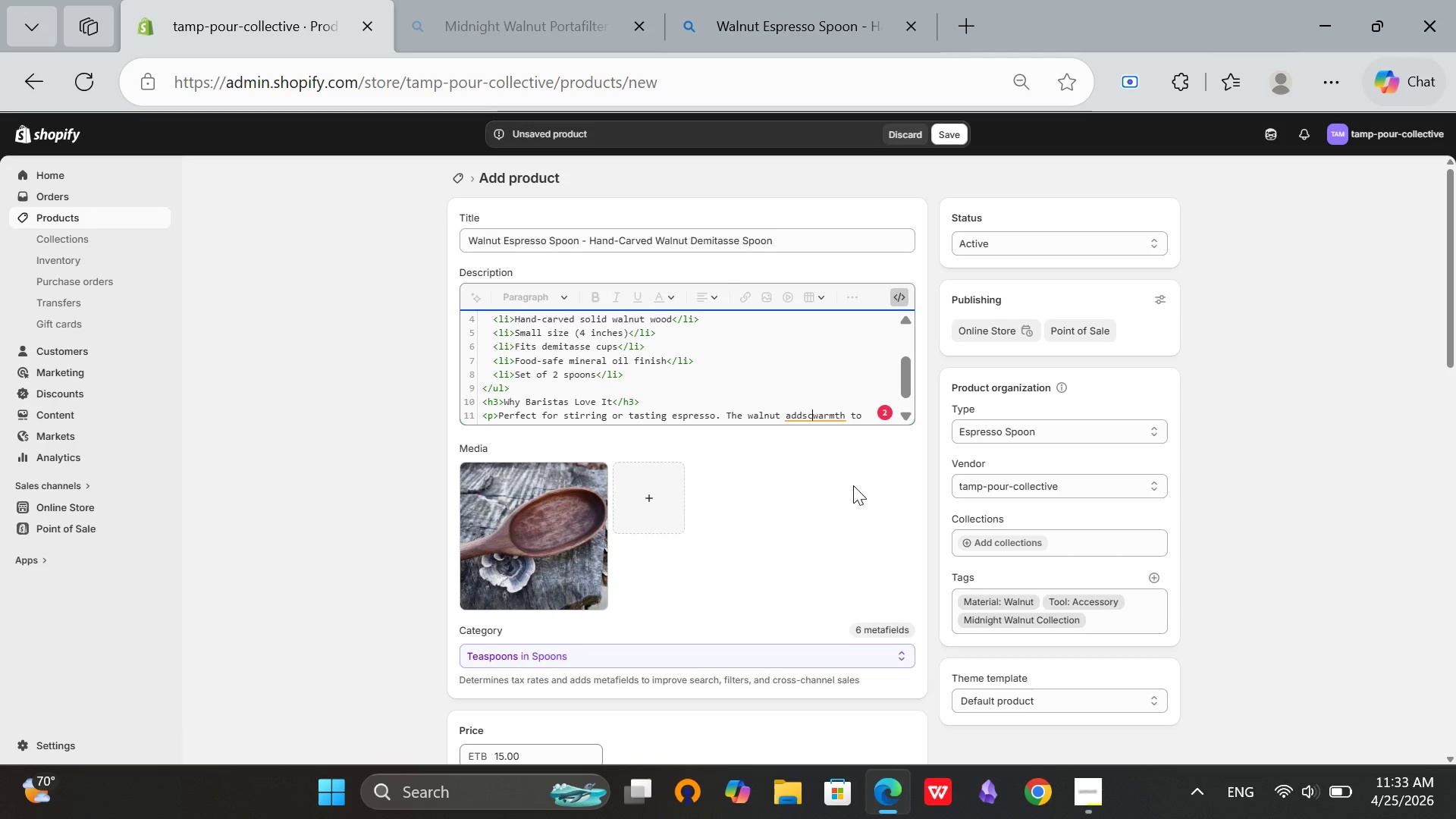 
key(Backspace)
 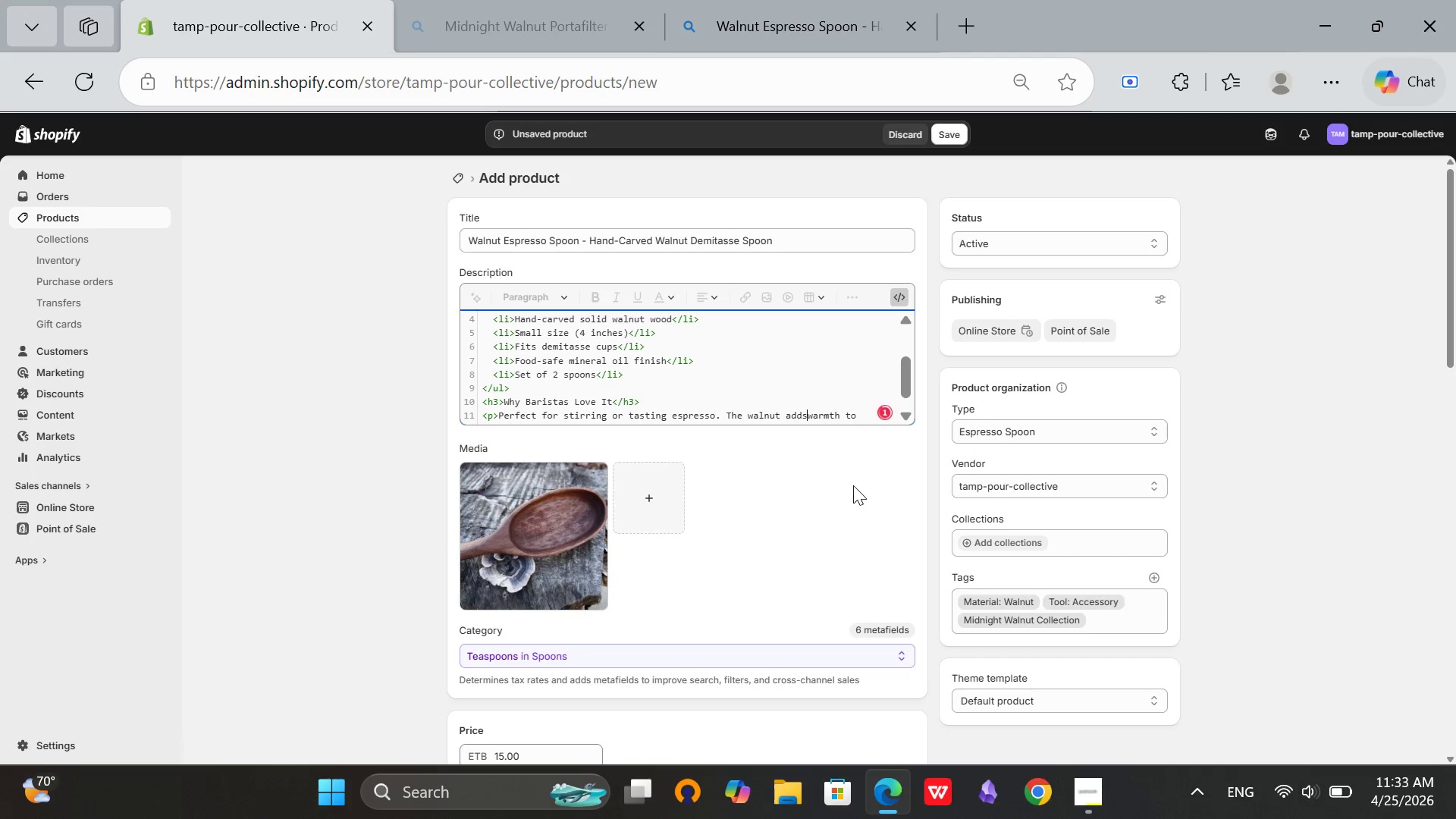 
key(Space)
 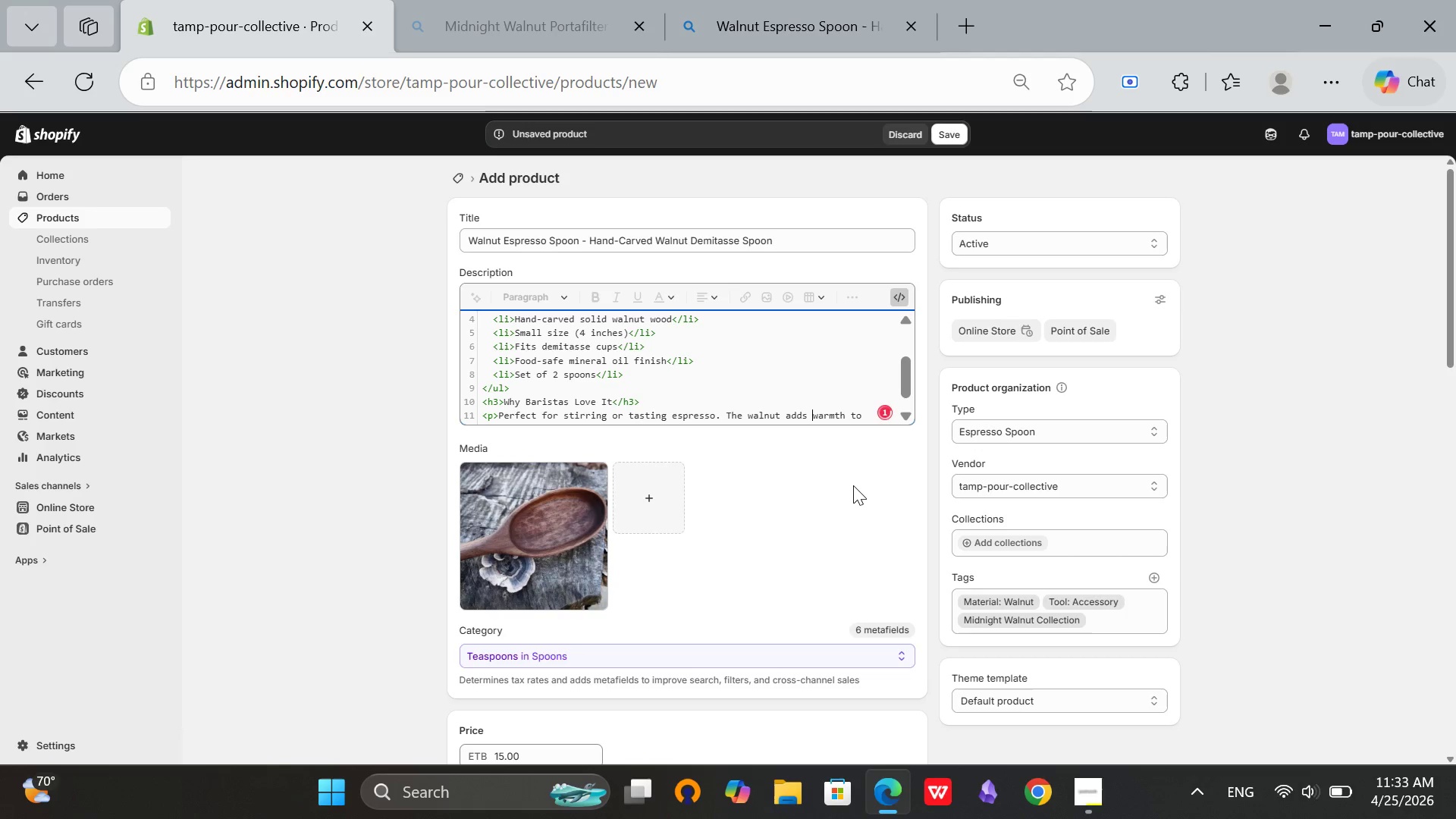 
hold_key(key=ShiftRight, duration=0.5)
 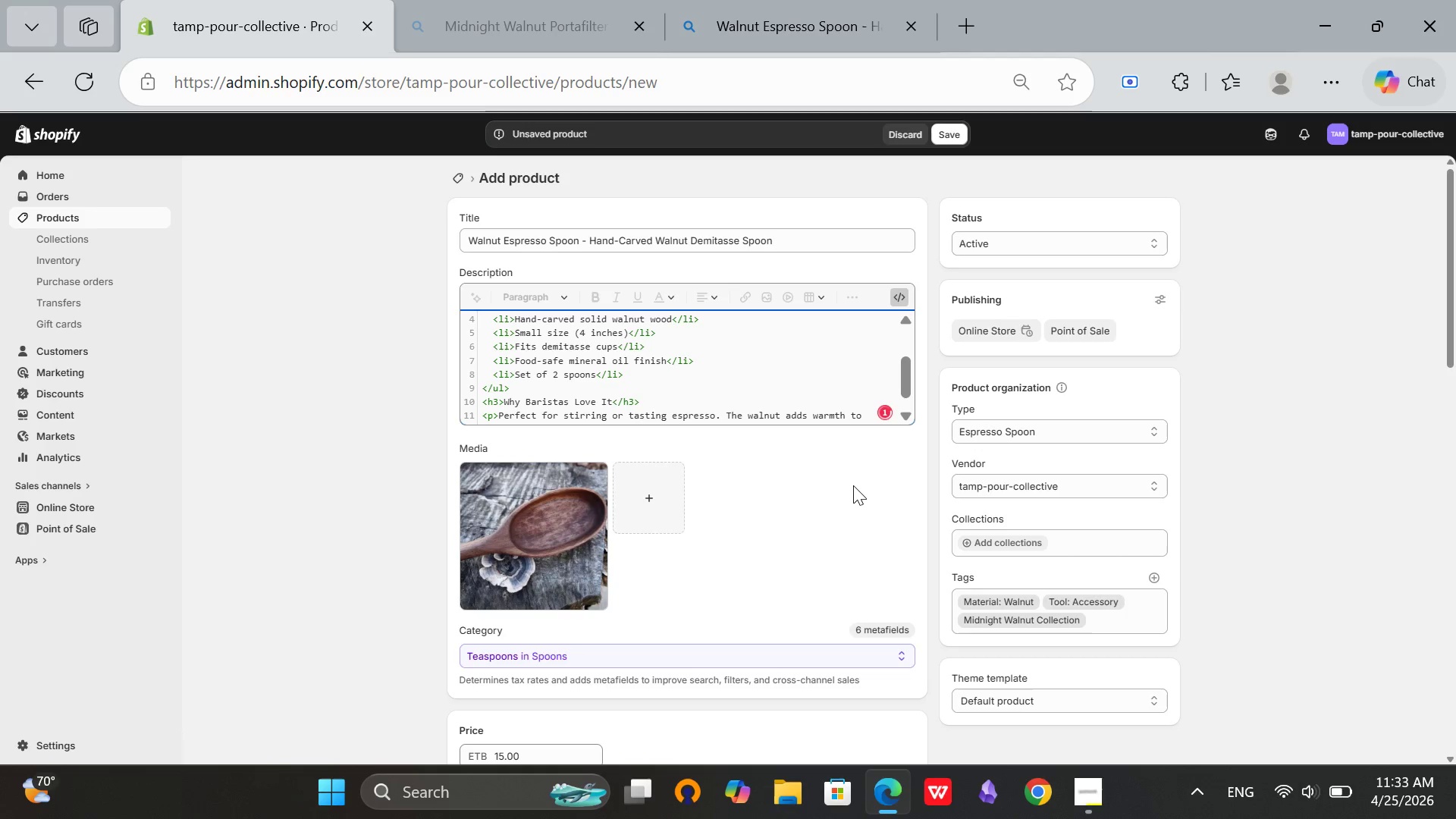 
hold_key(key=ShiftRight, duration=0.72)
 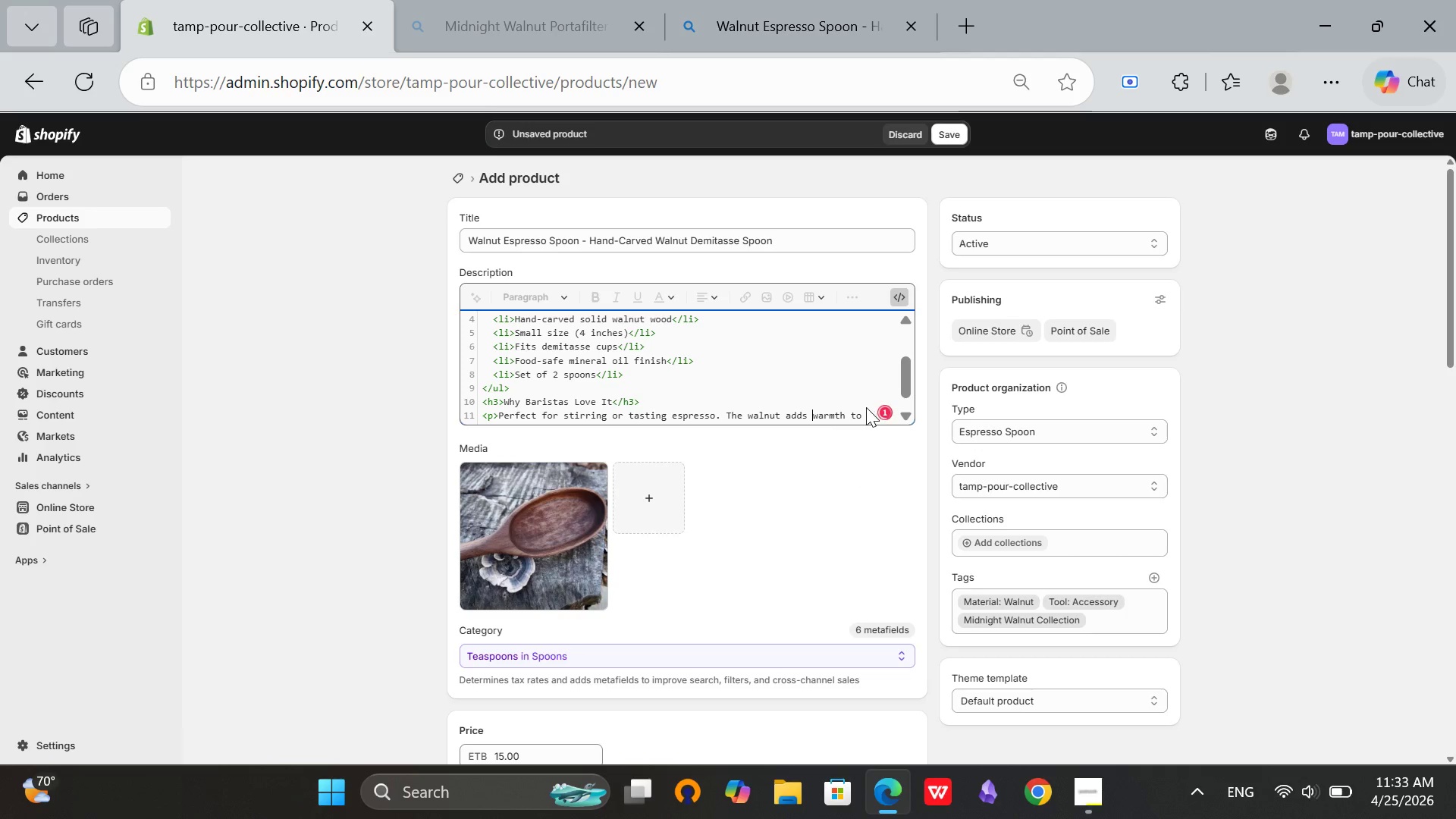 
left_click([855, 413])
 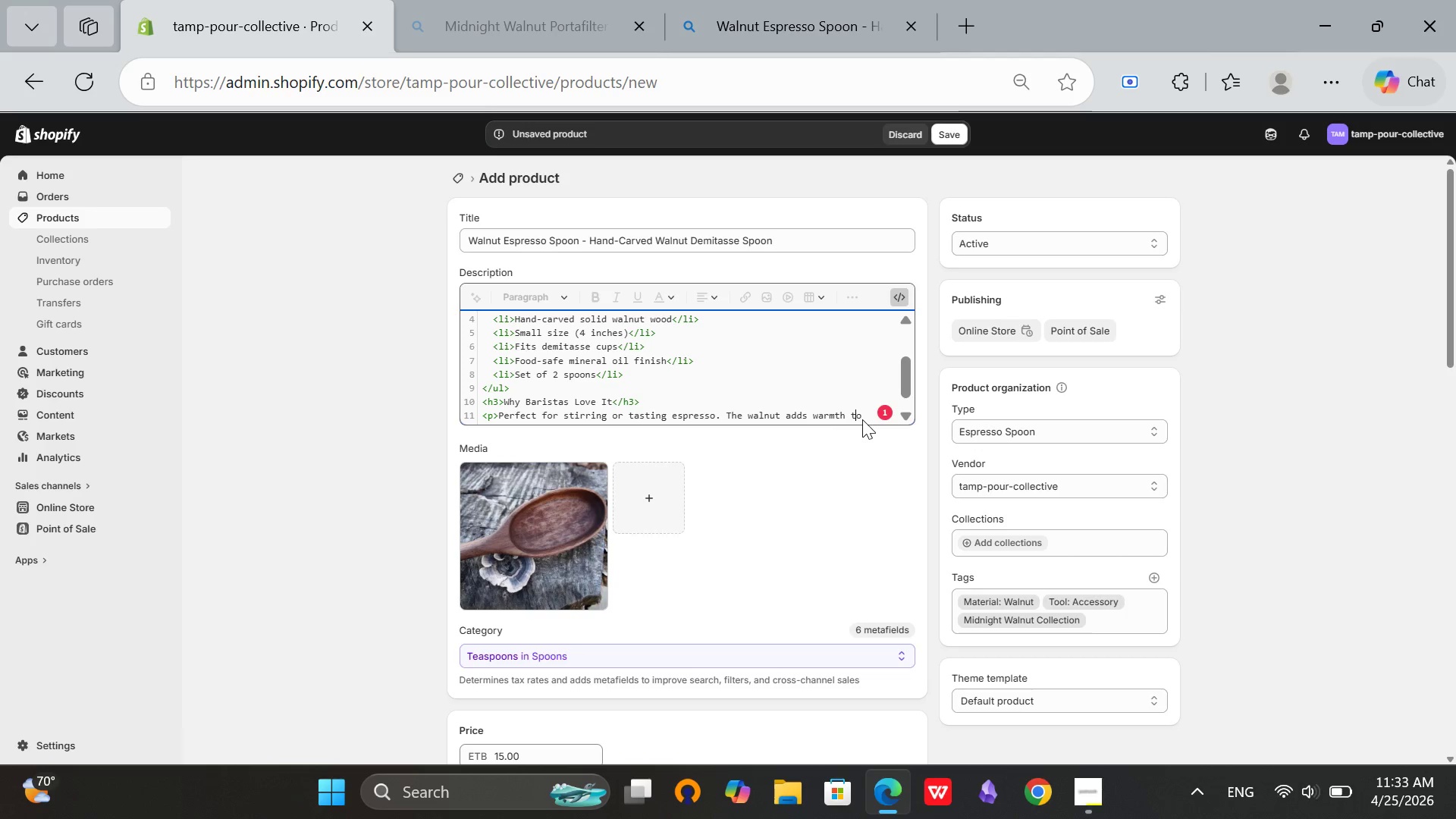 
left_click([862, 419])
 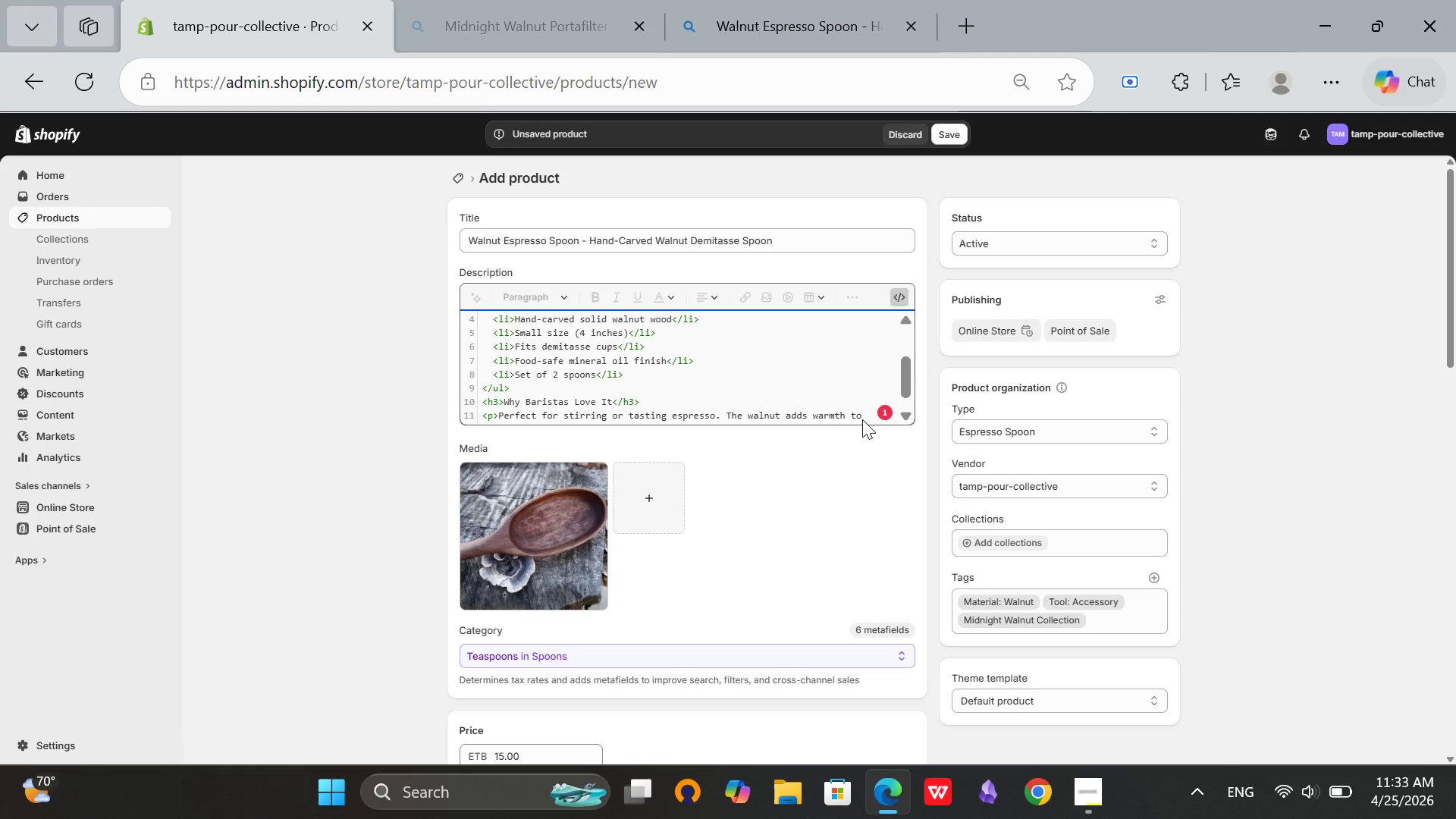 
type( to )
key(Backspace)
key(Backspace)
key(Backspace)
type(your espresso ritual. Each spoon has unique grain pattern<)
 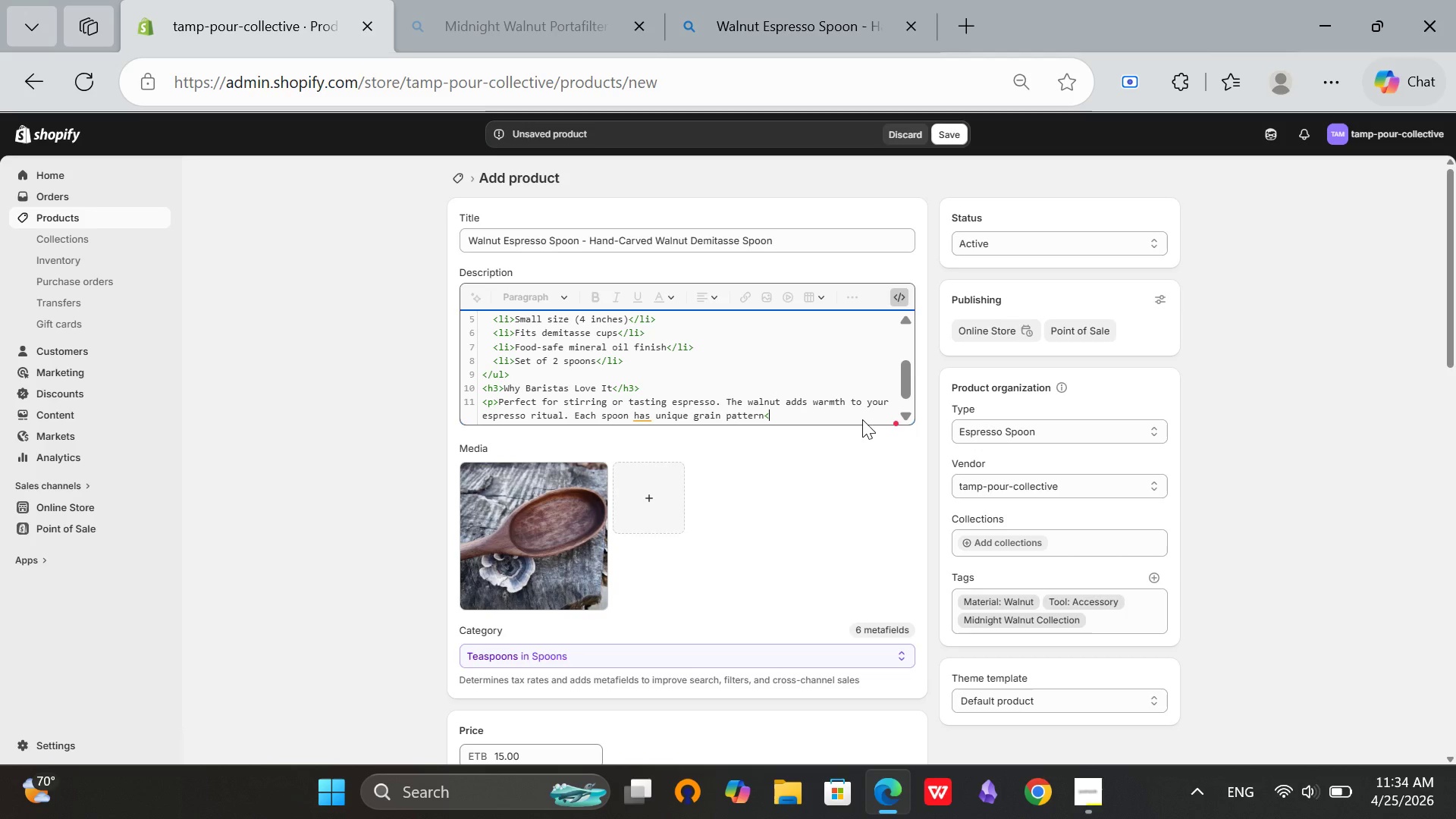 
key(ArrowLeft)
 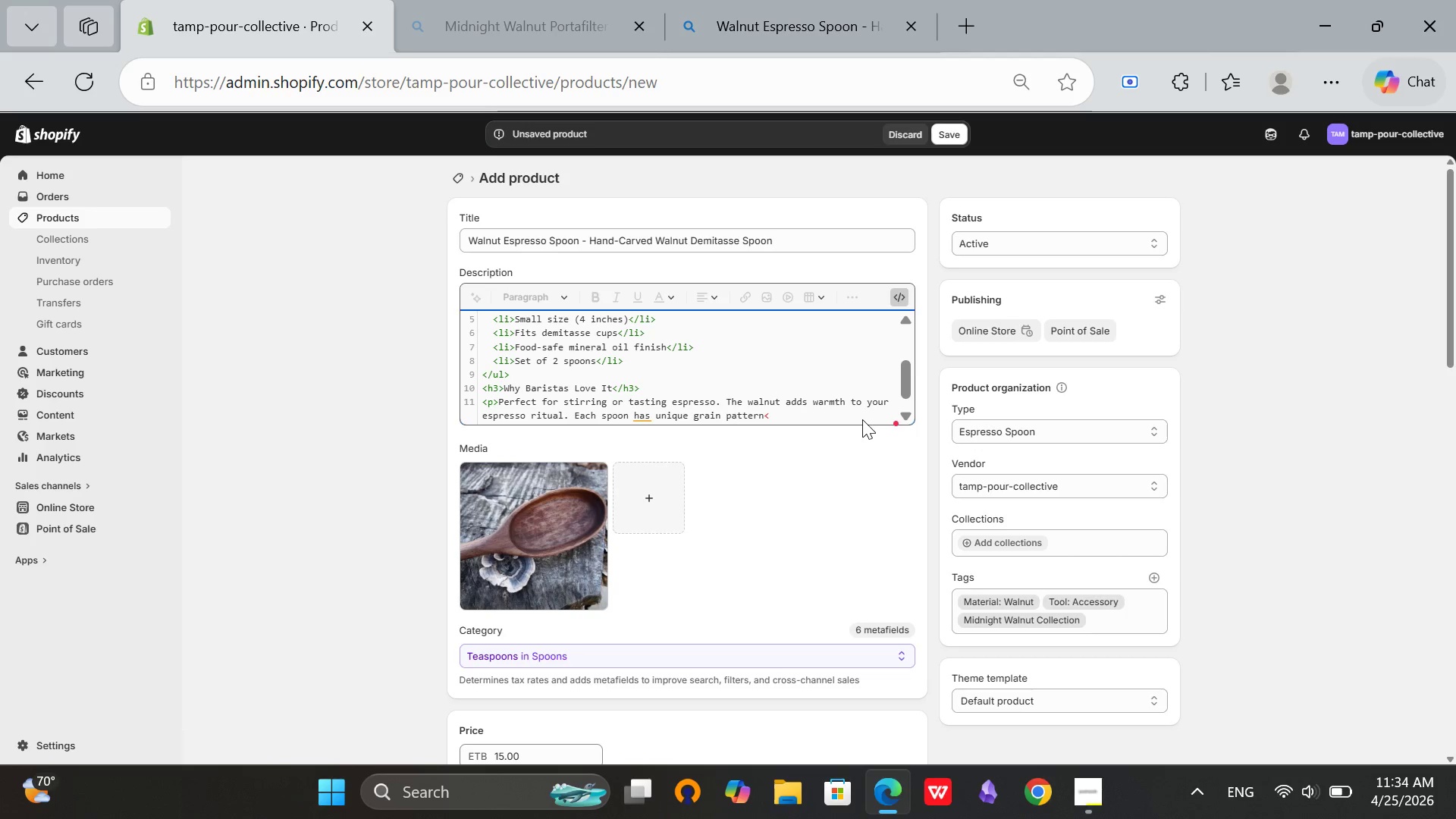 
key(Period)
 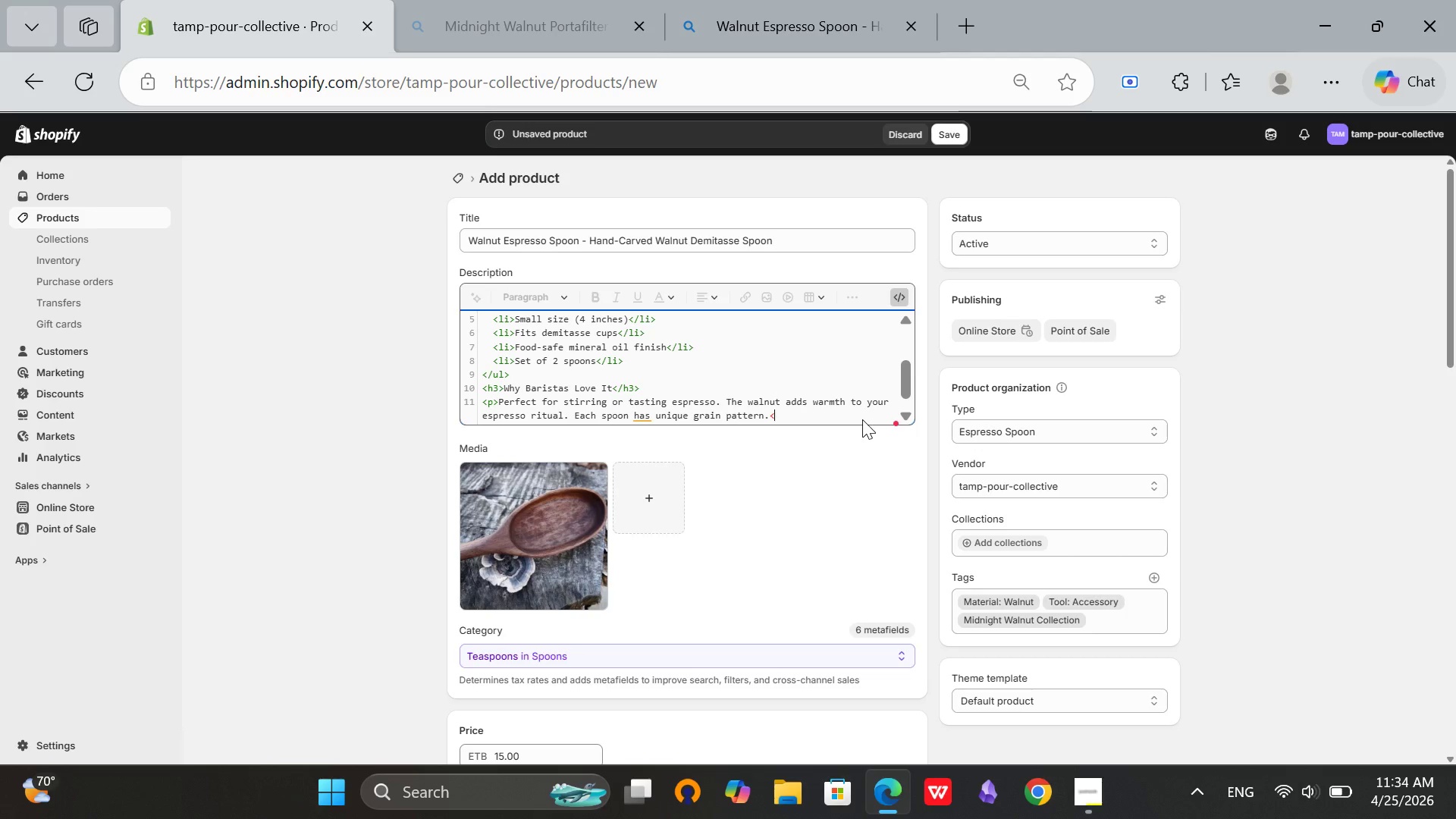 
key(ArrowRight)
 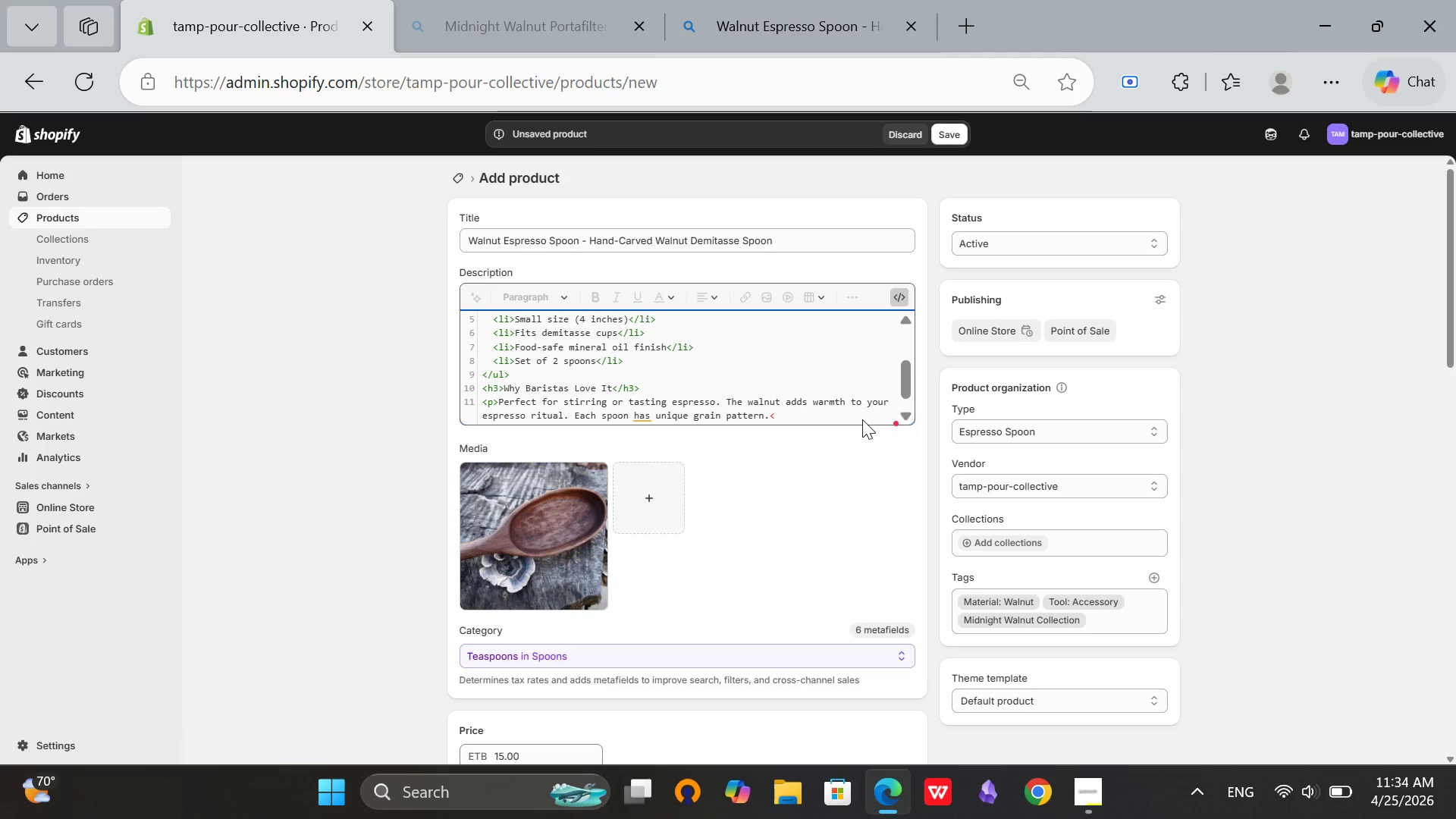 
key(Slash)
 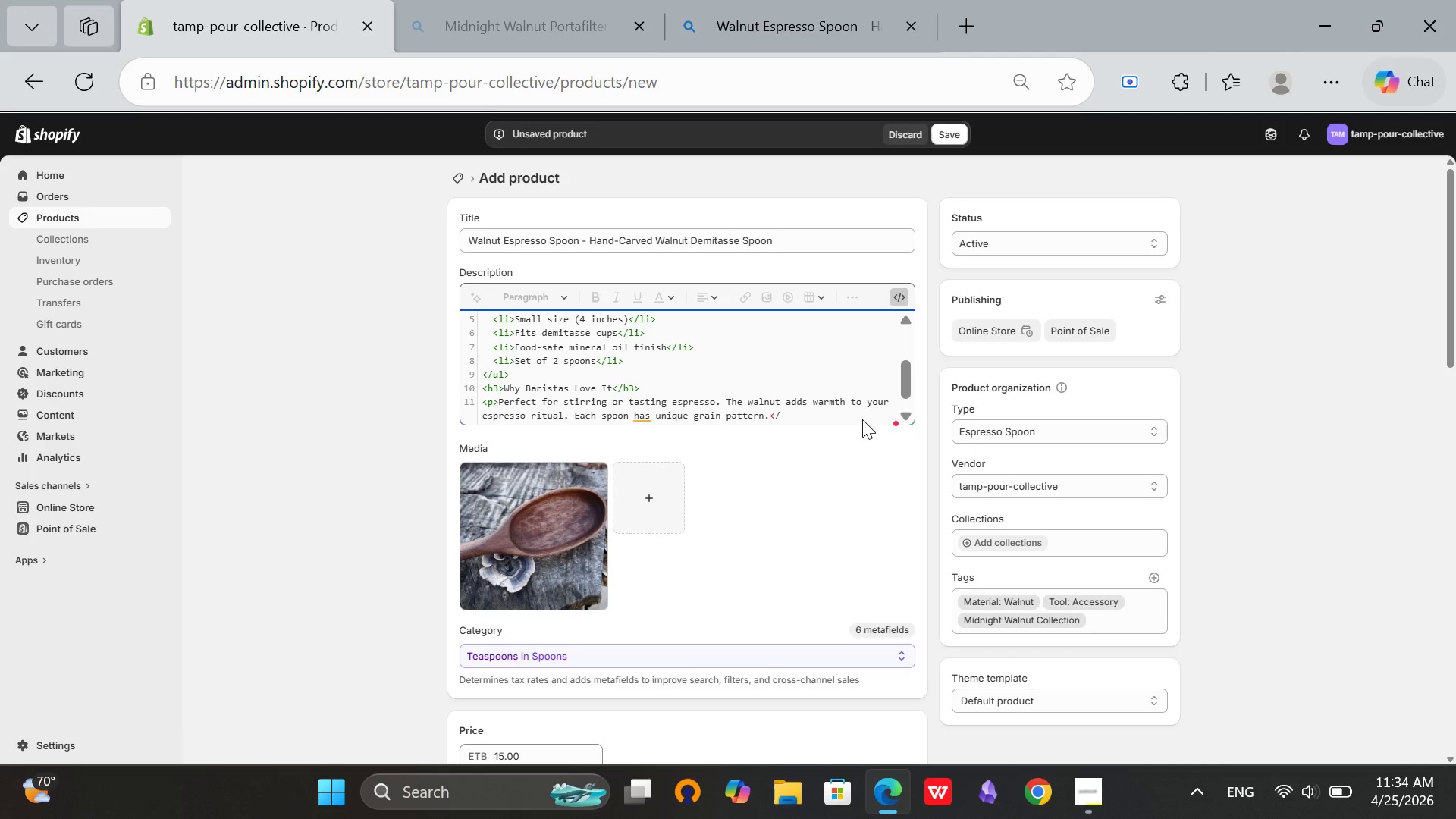 
key(P)
 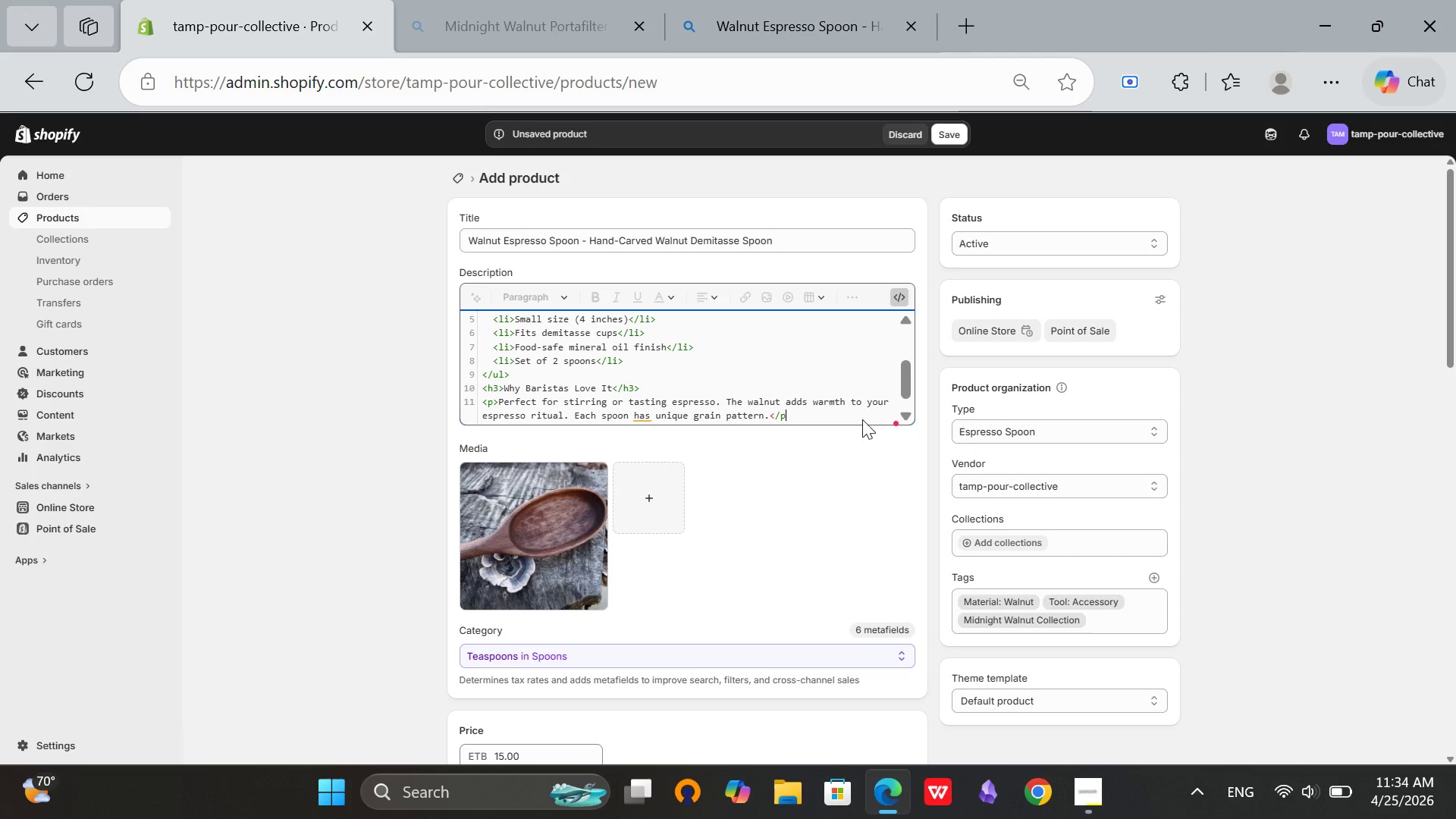 
key(Shift+Period)
 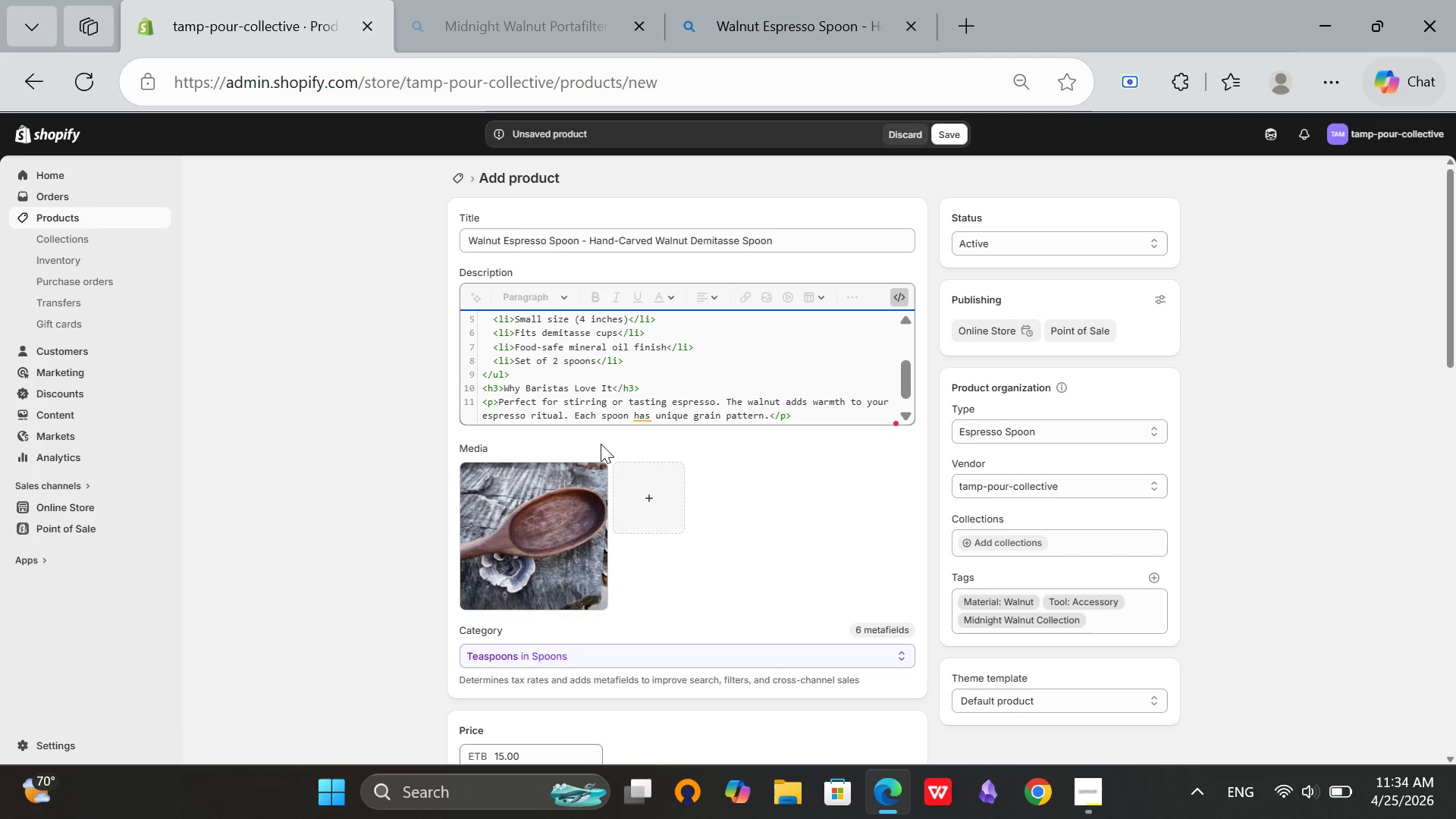 
left_click([642, 416])
 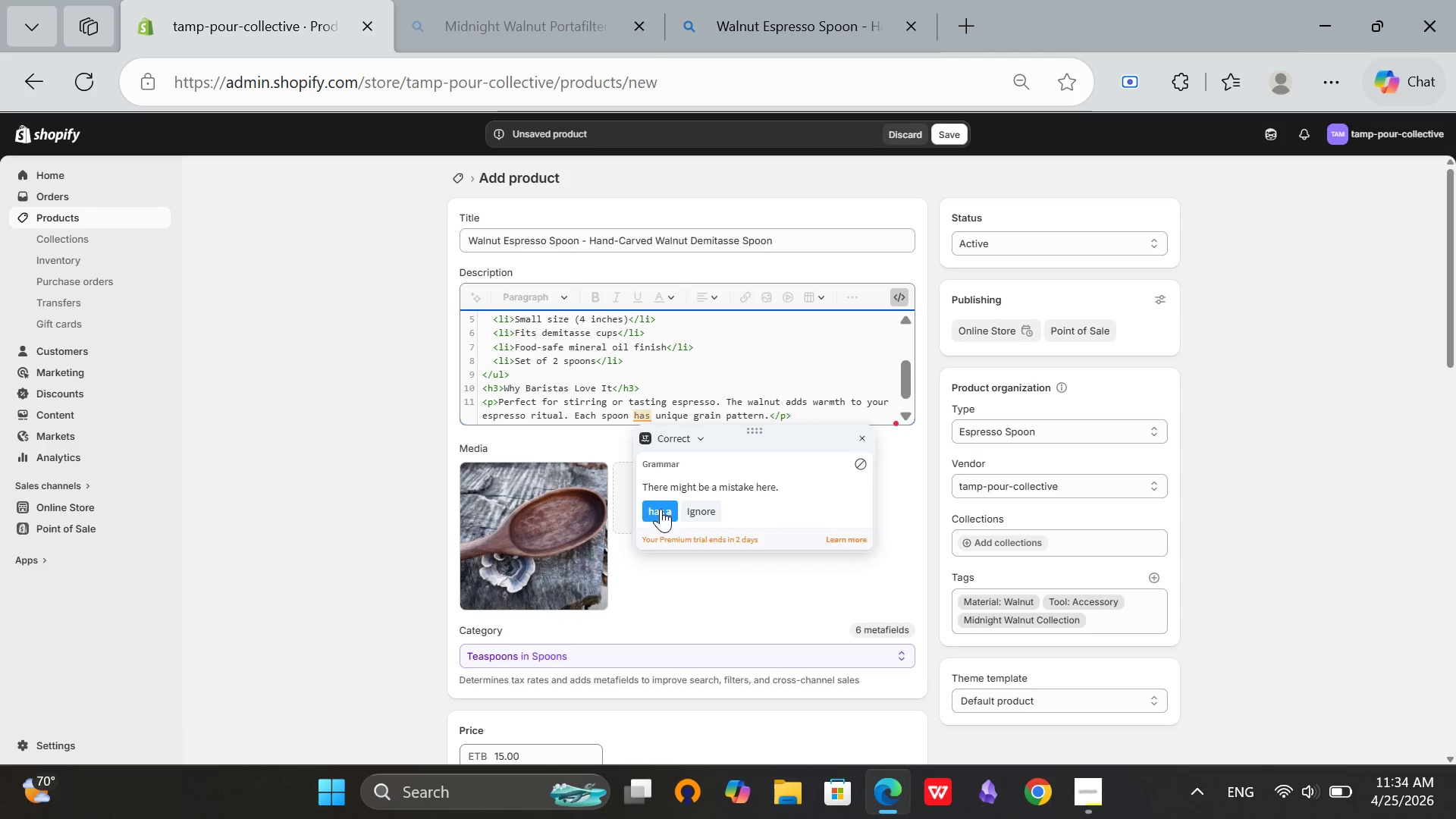 
left_click([661, 509])
 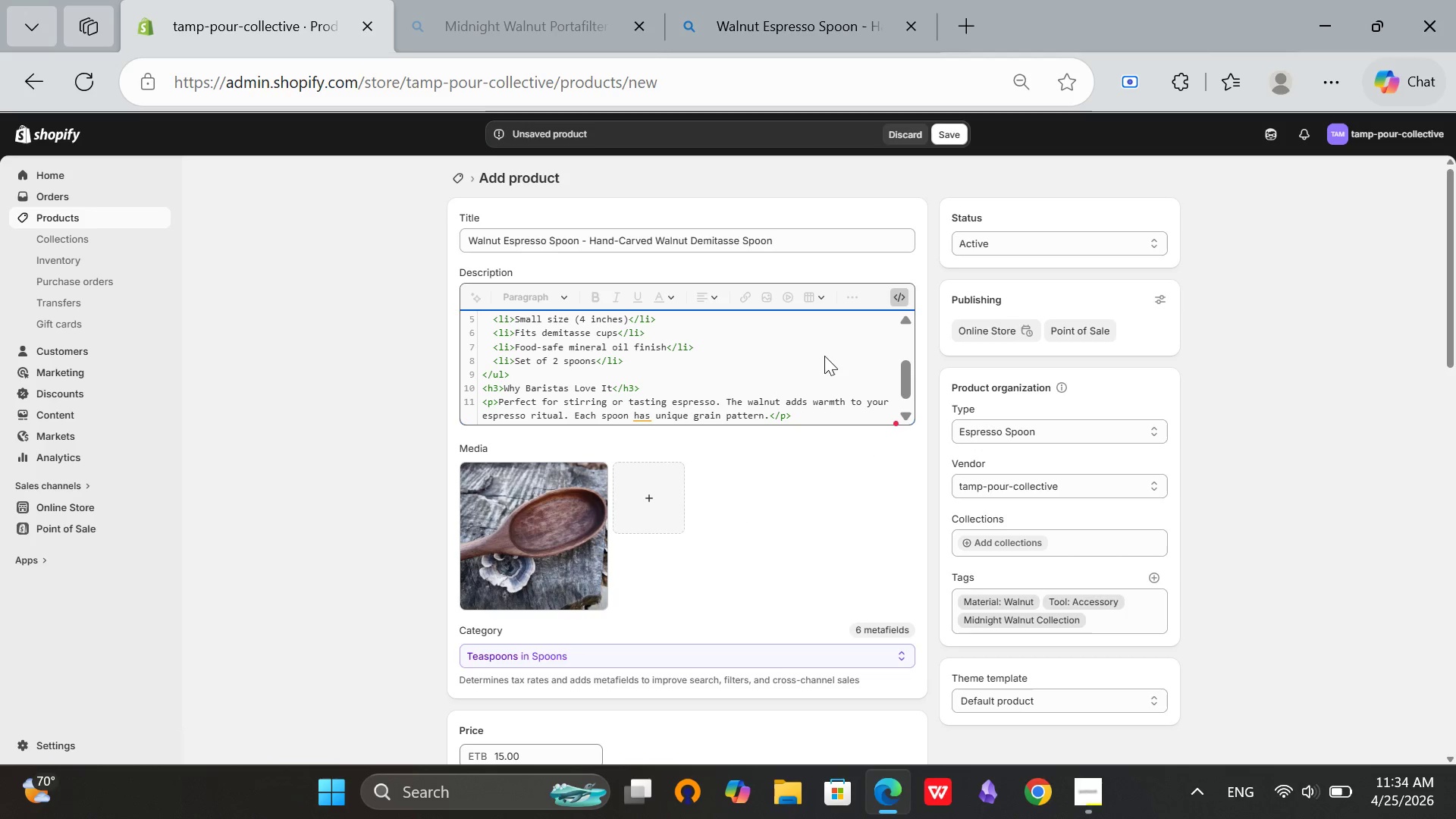 
scroll: coordinate [745, 394], scroll_direction: up, amount: 1.0
 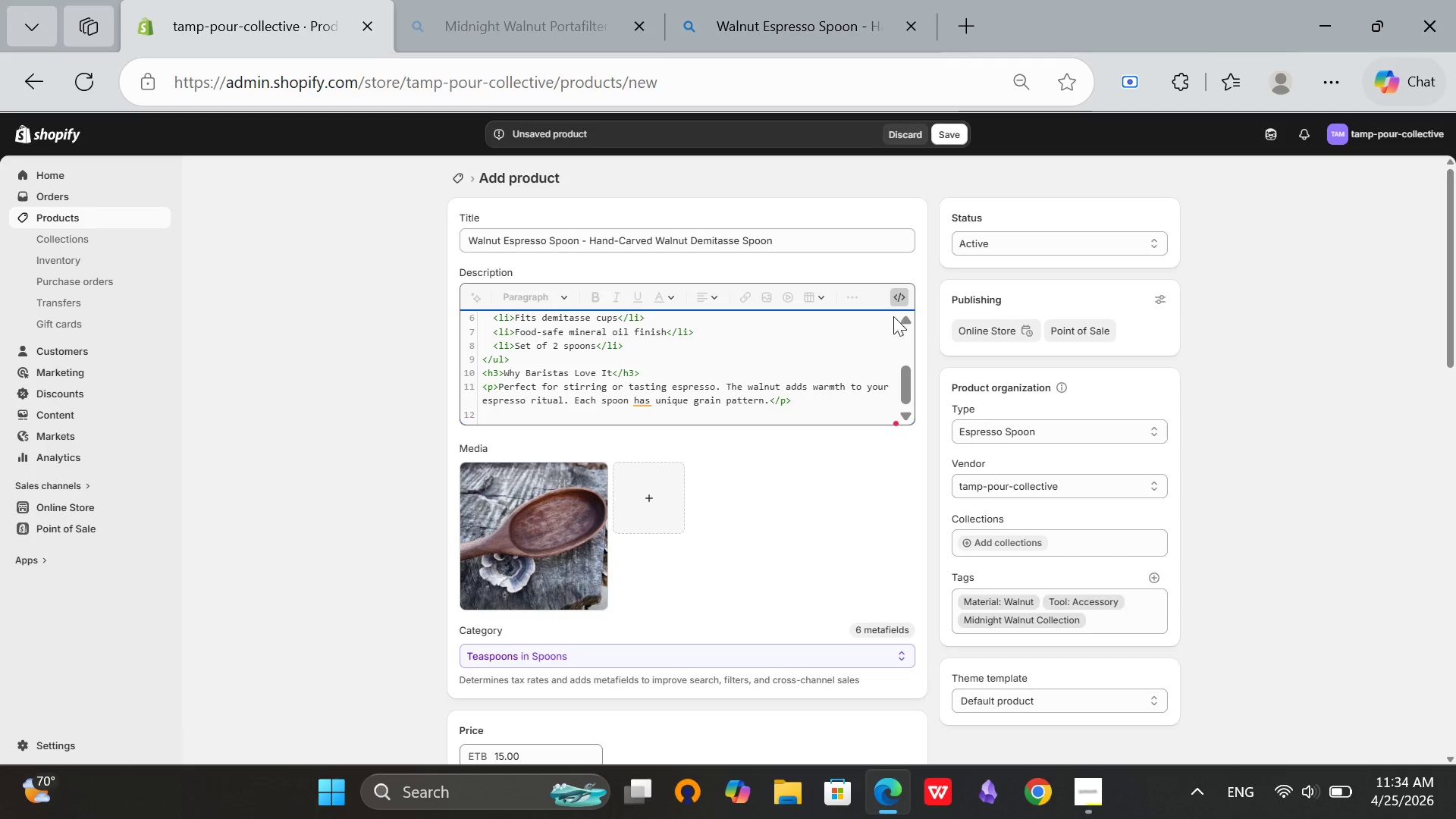 
left_click([900, 293])
 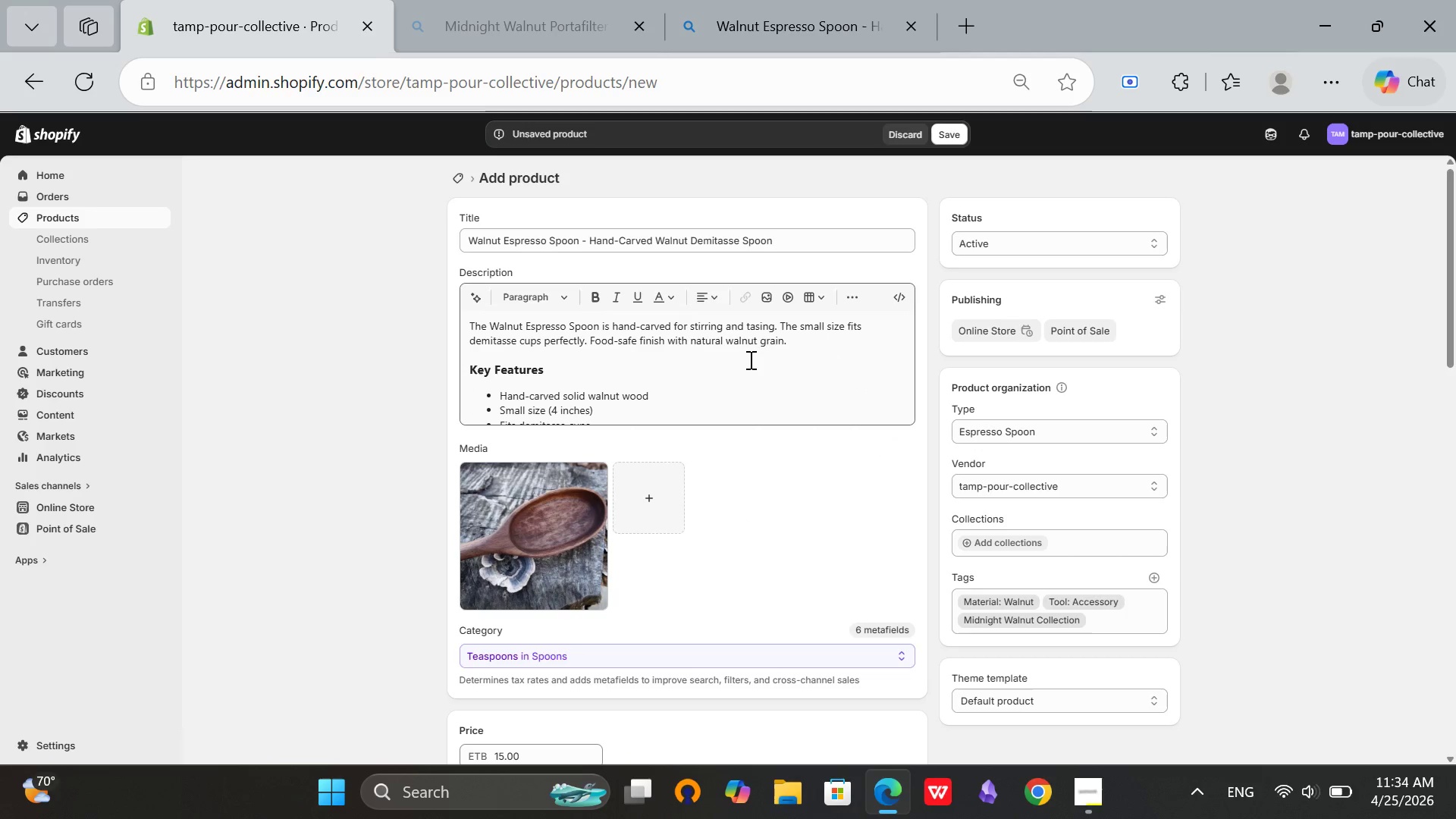 
left_click([748, 361])
 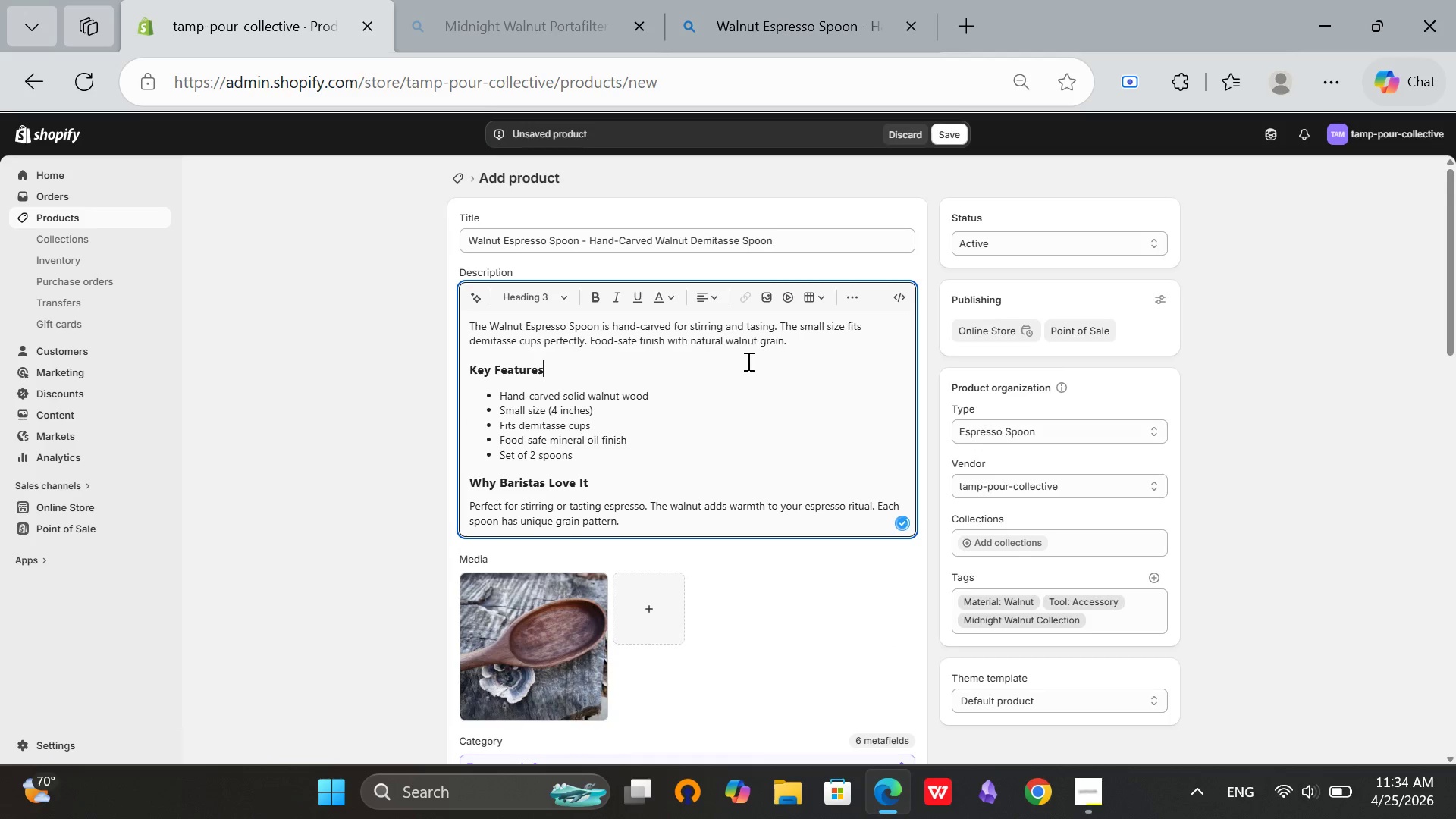 
scroll: coordinate [747, 361], scroll_direction: down, amount: 1.0
 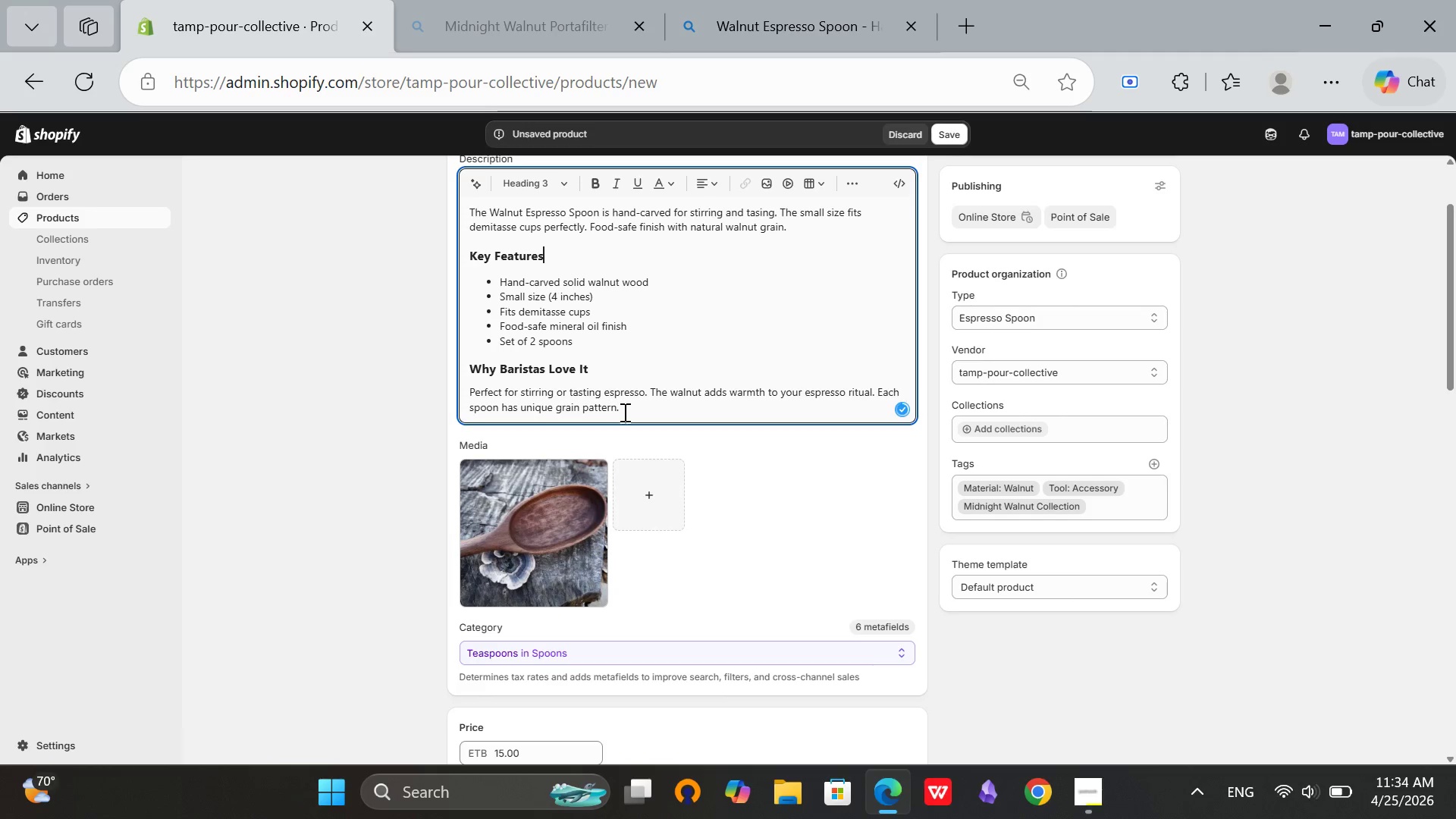 
left_click([624, 412])
 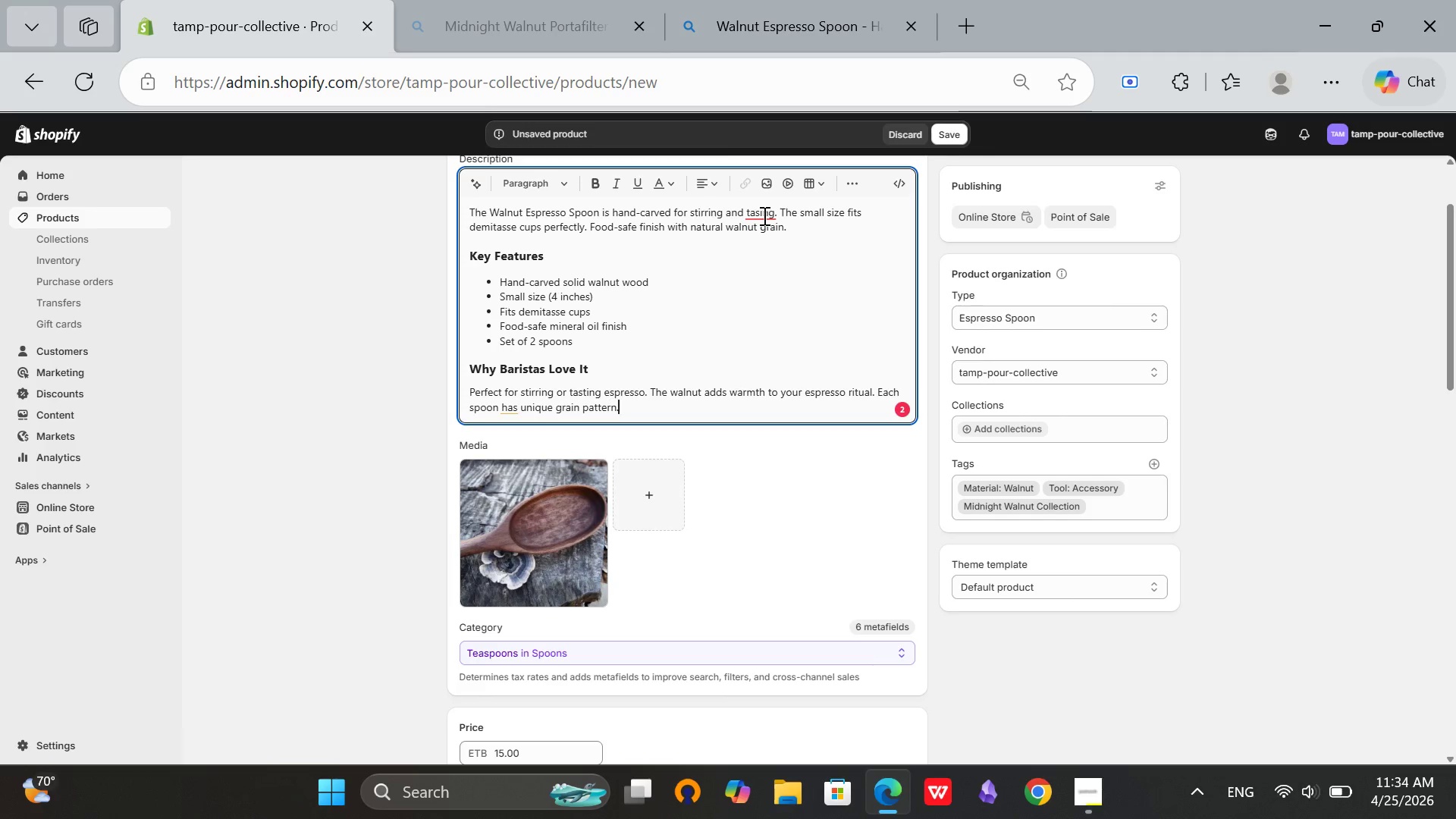 
left_click([763, 215])
 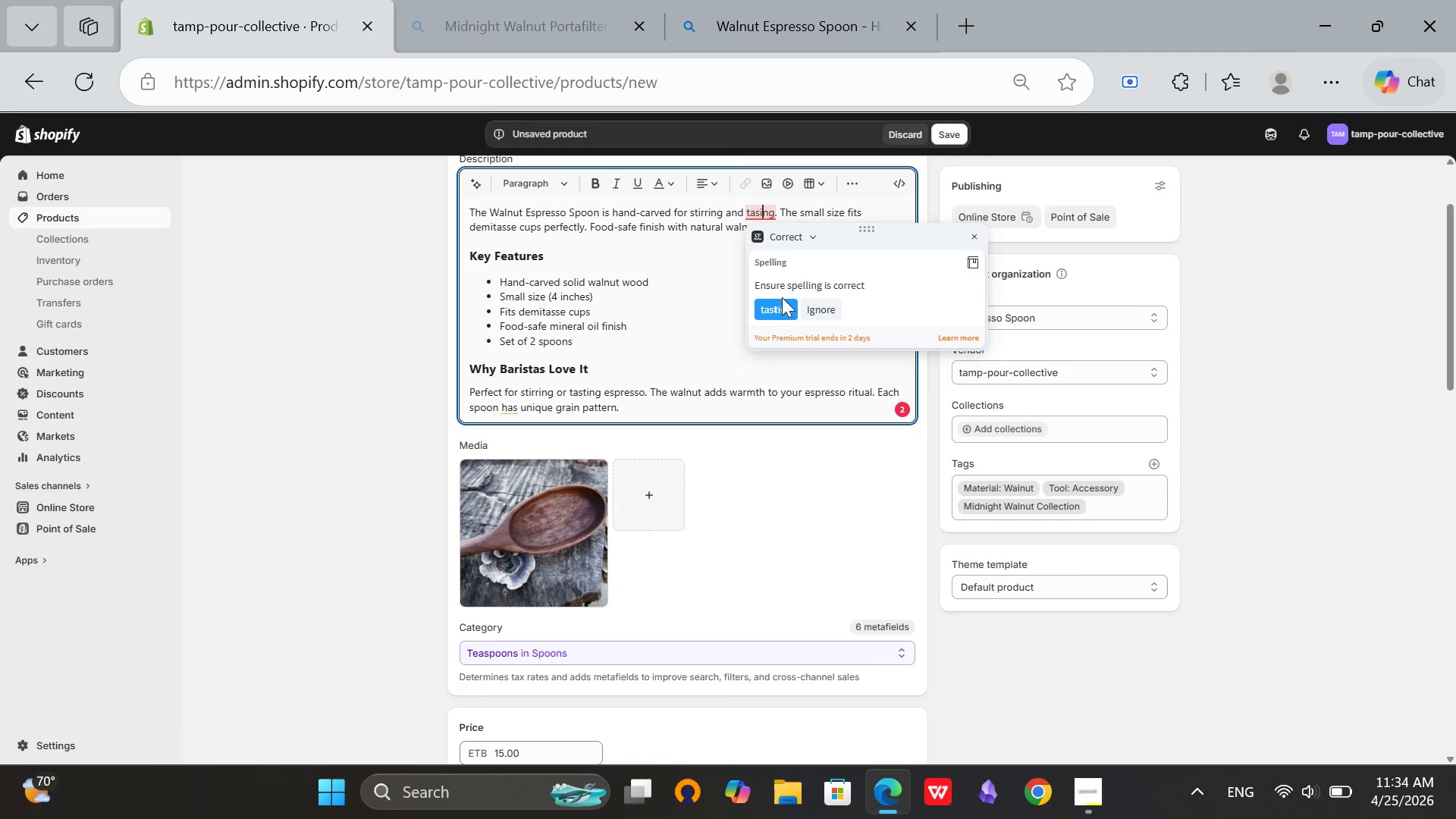 
left_click([782, 298])
 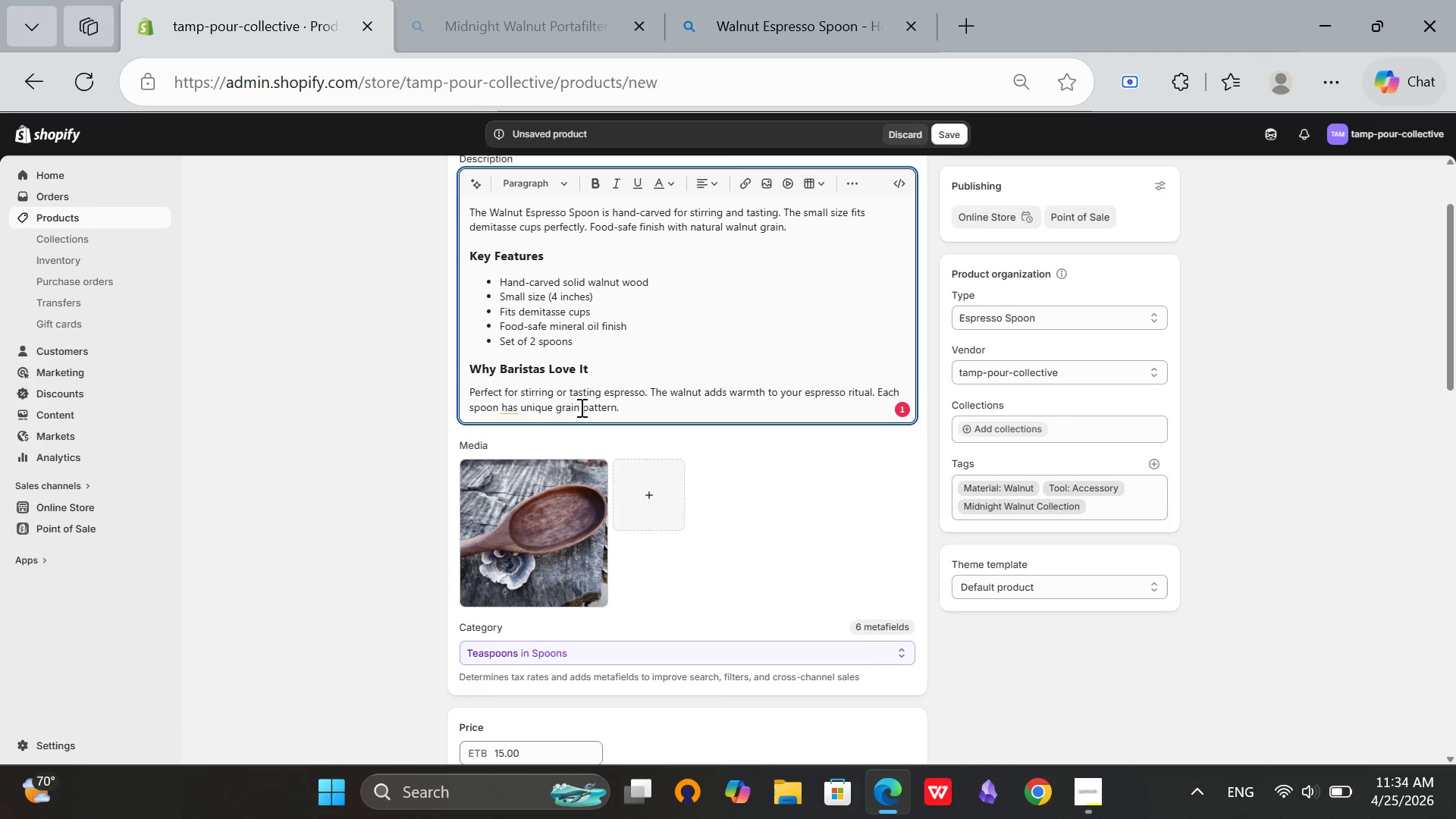 
left_click([508, 408])
 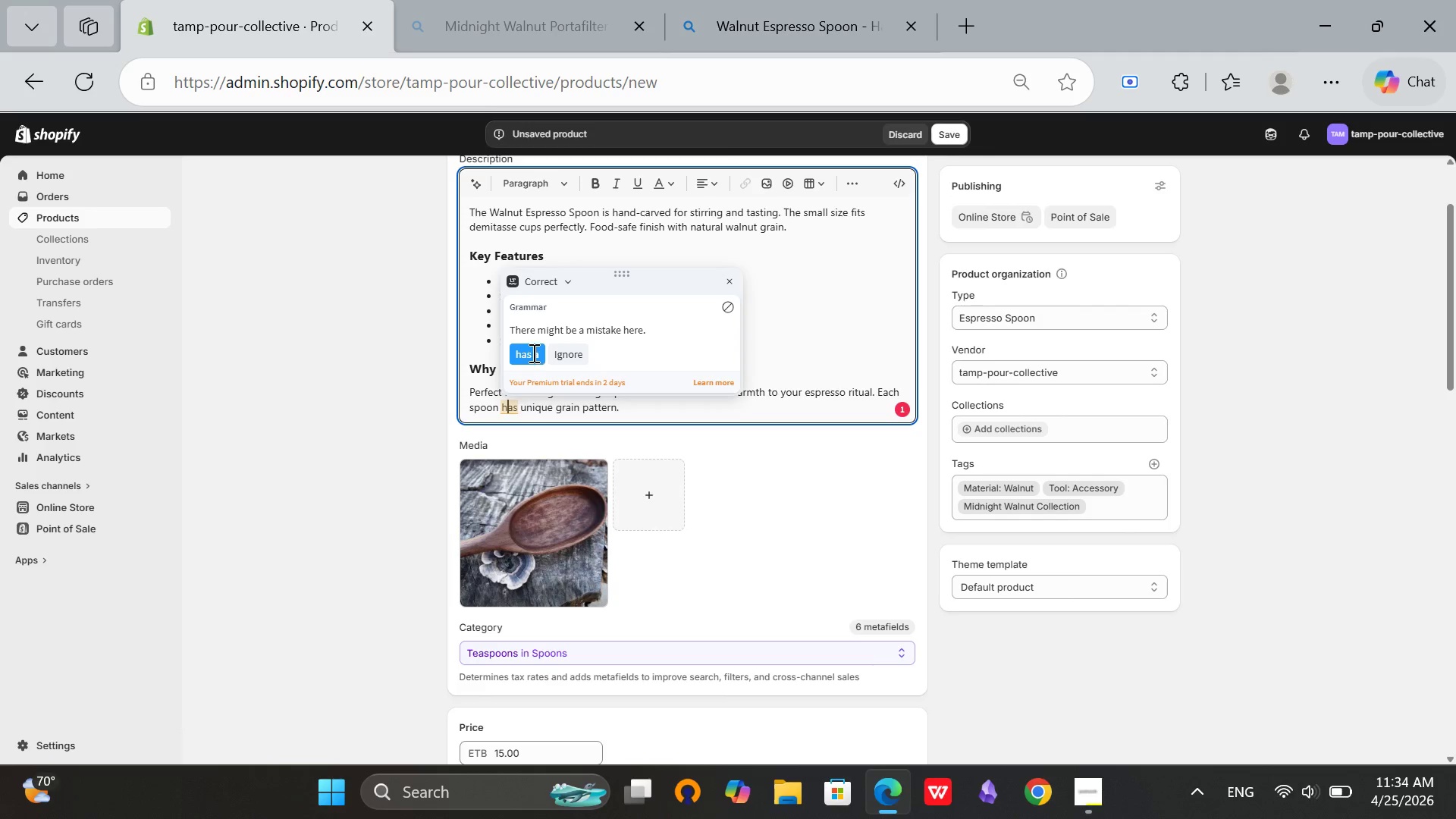 
left_click([532, 353])
 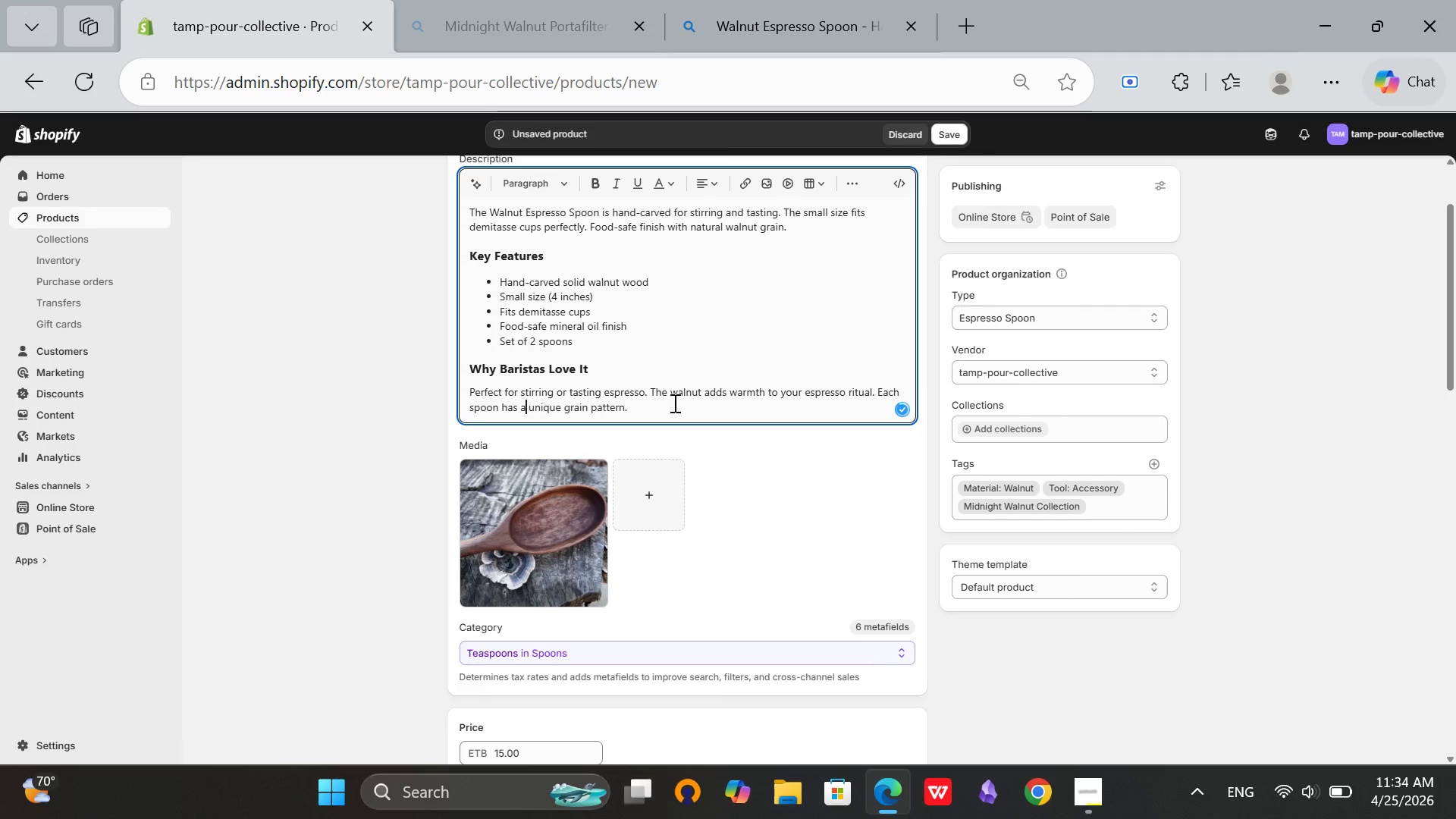 
left_click([679, 405])
 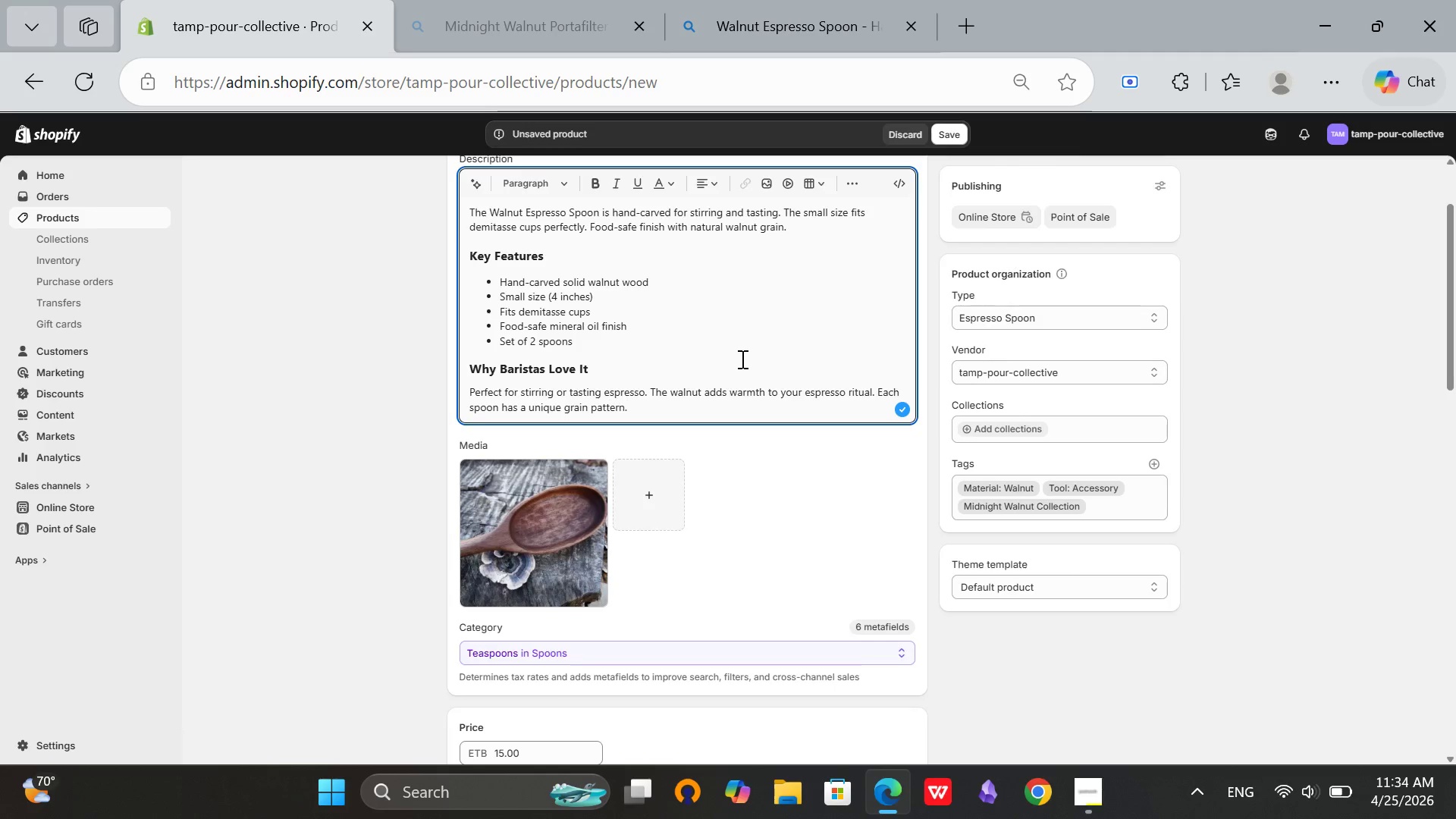 
scroll: coordinate [742, 358], scroll_direction: up, amount: 2.0
 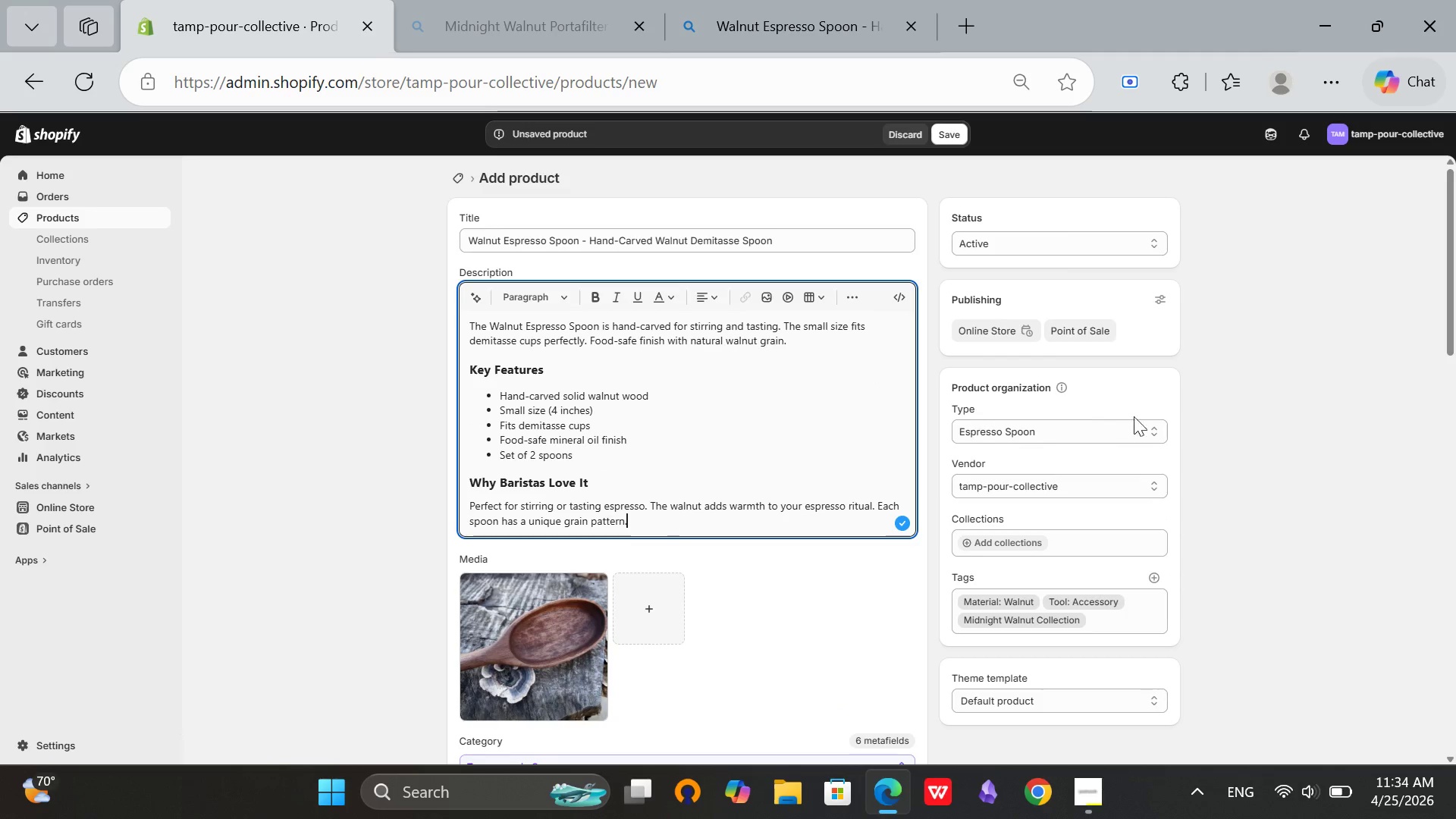 
scroll: coordinate [1141, 419], scroll_direction: down, amount: 3.0
 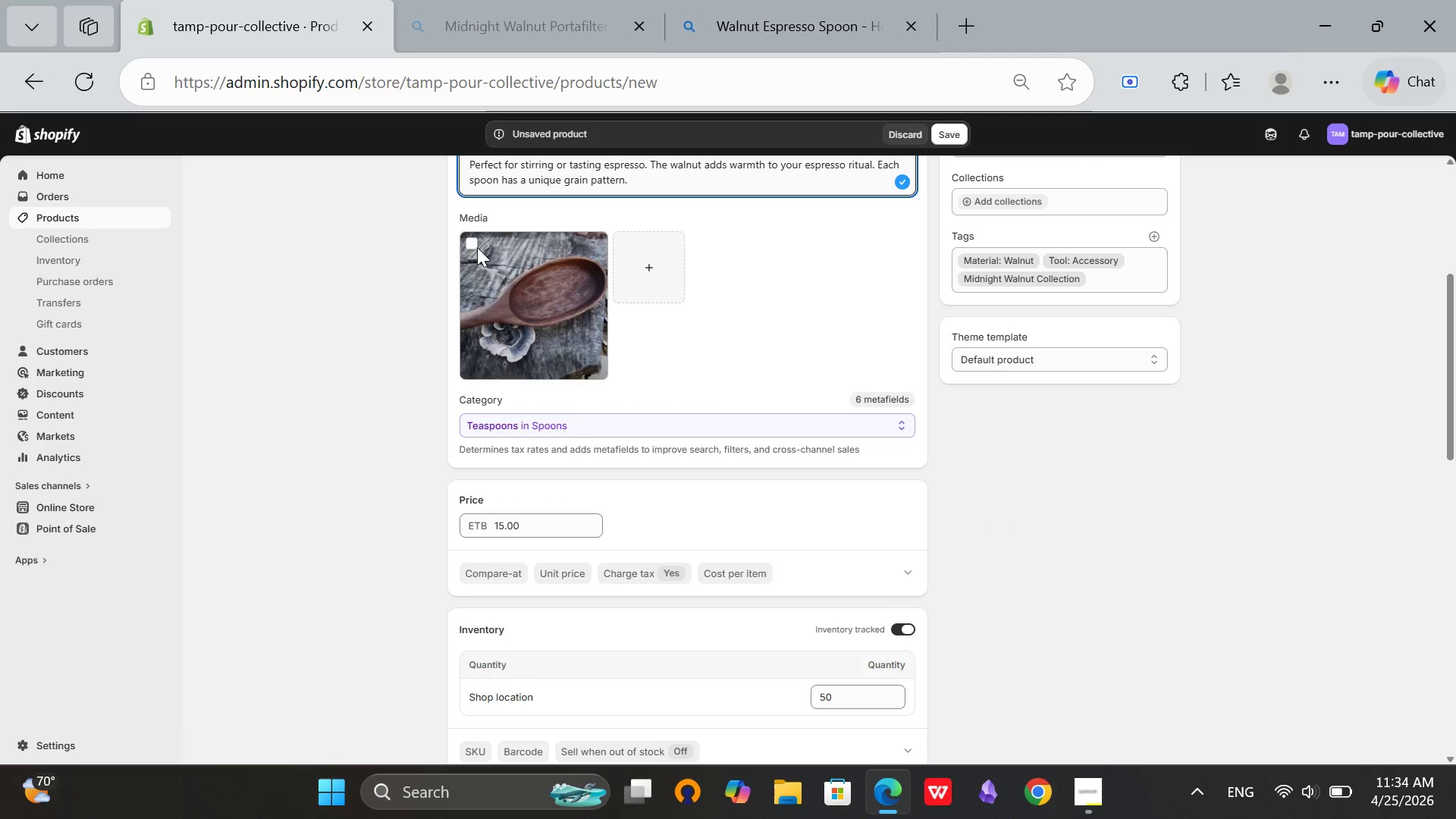 
left_click([468, 245])
 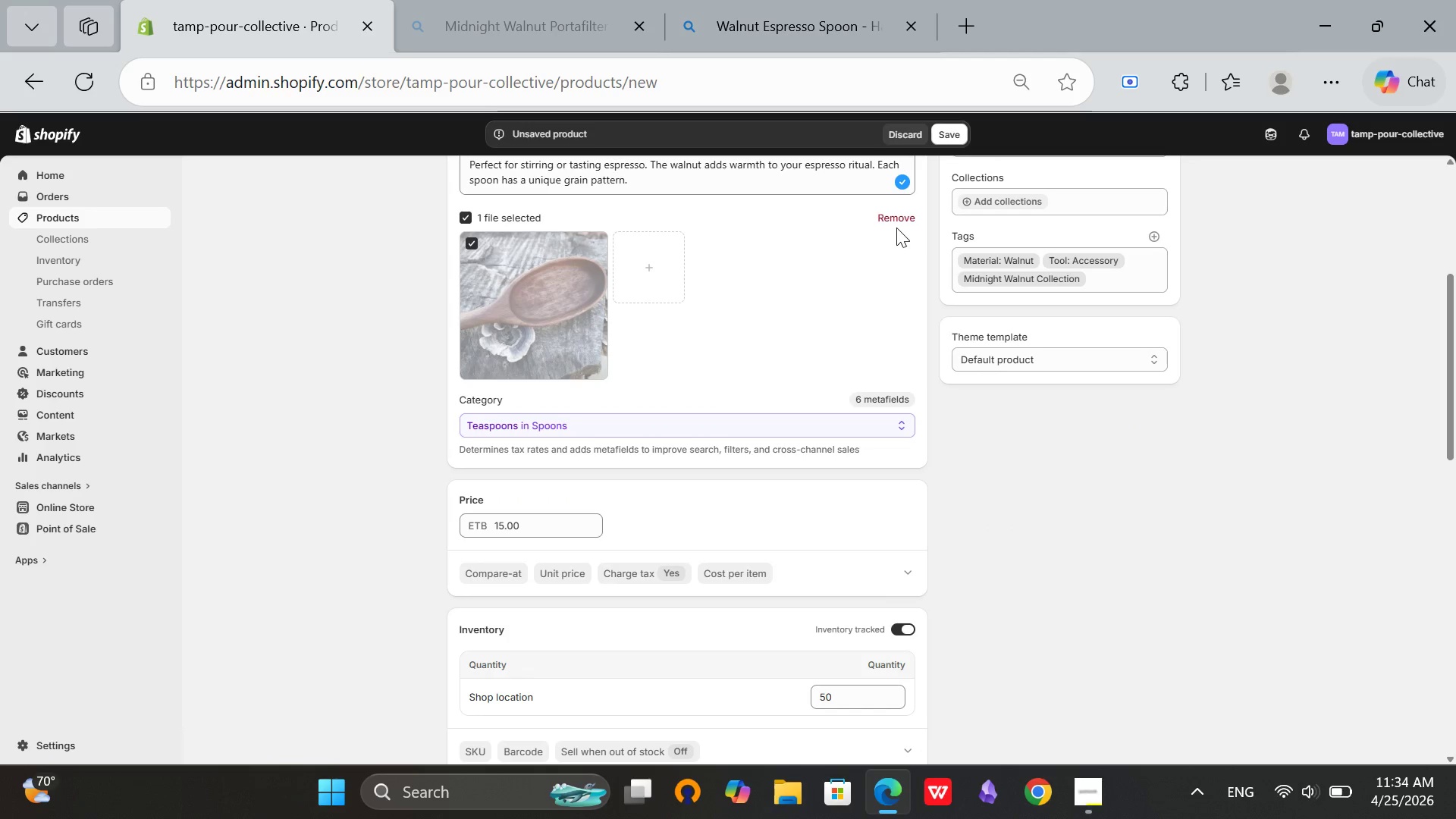 
left_click([895, 224])
 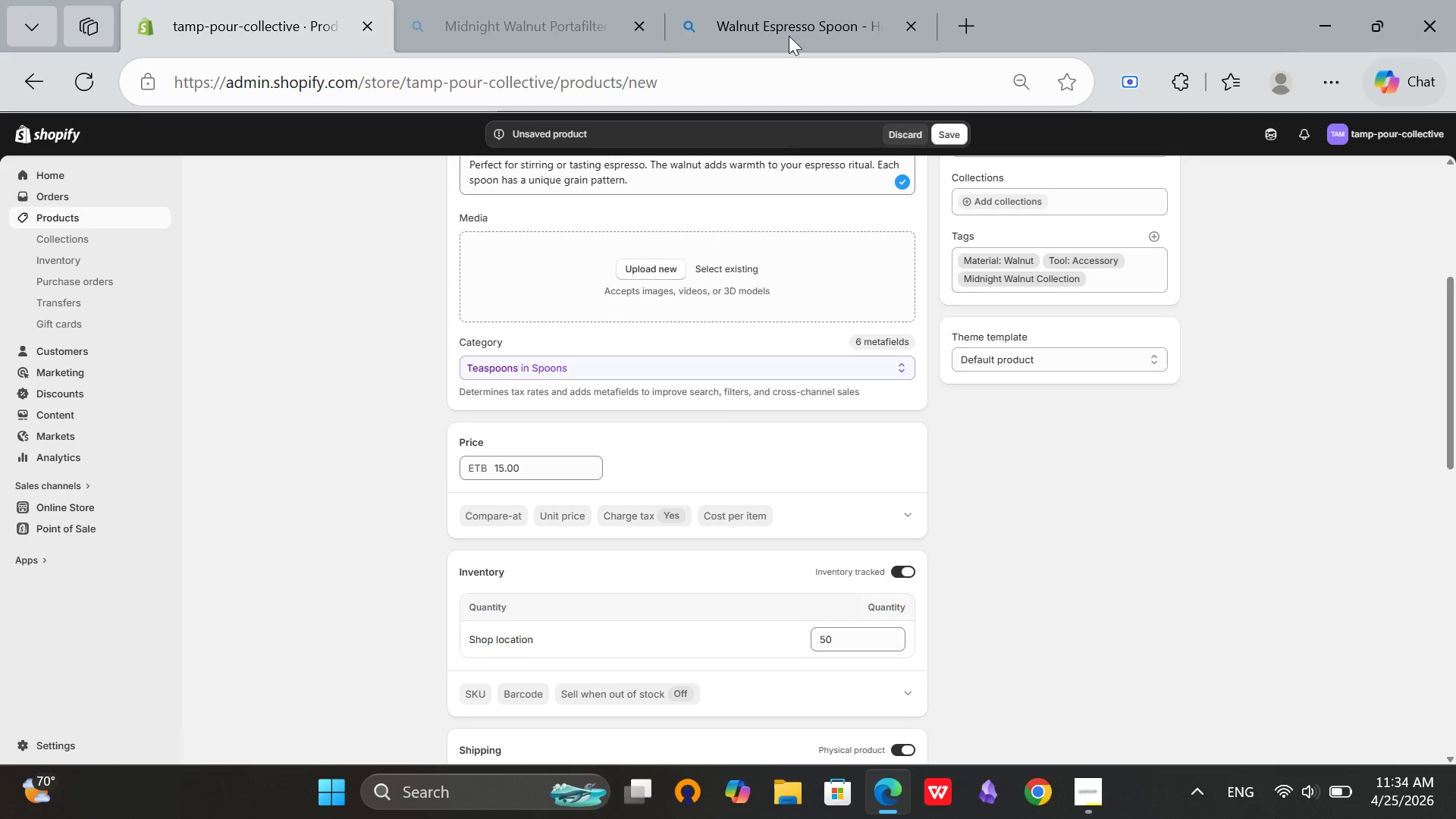 
left_click([804, 0])
 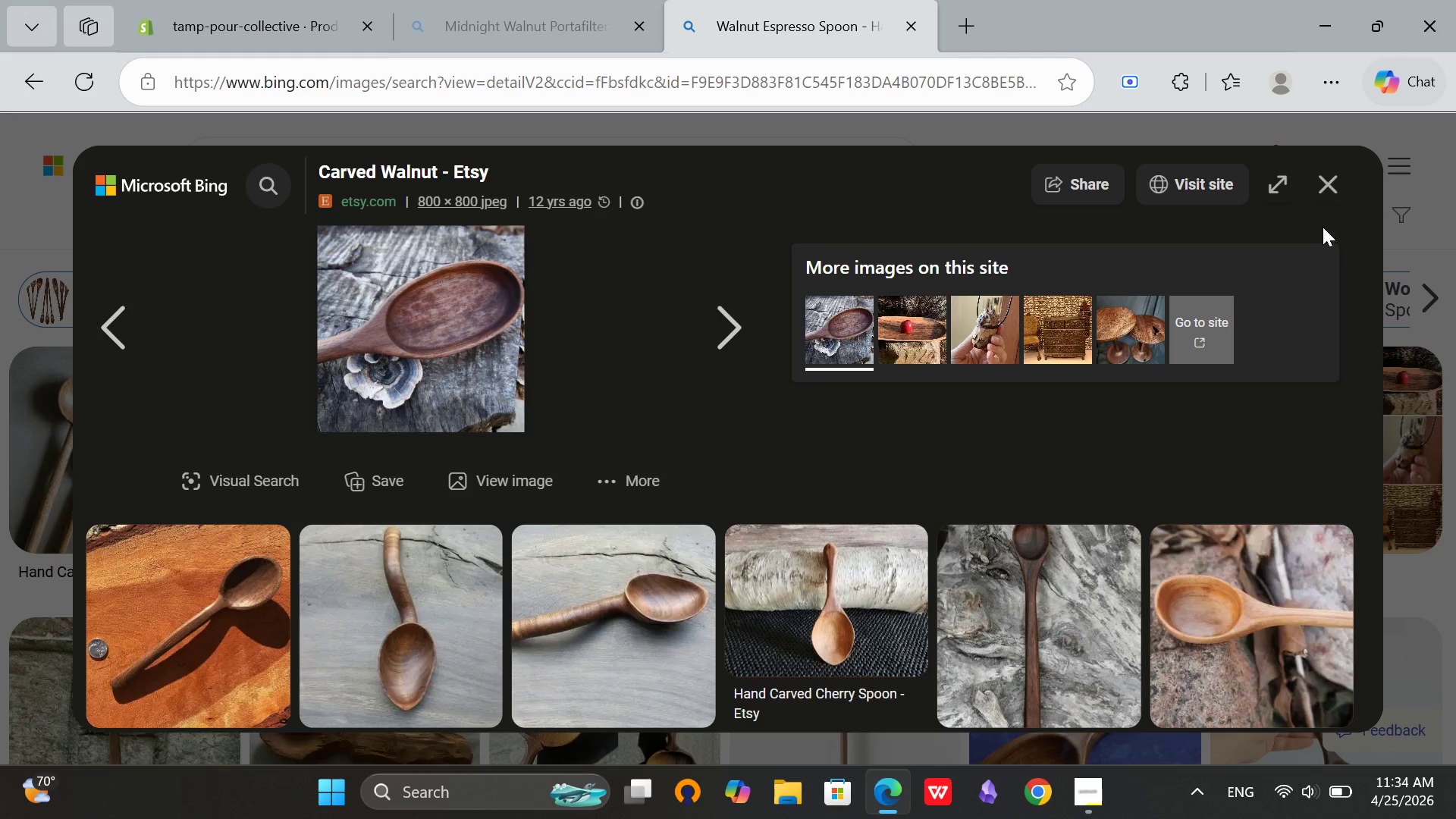 
left_click([1333, 186])
 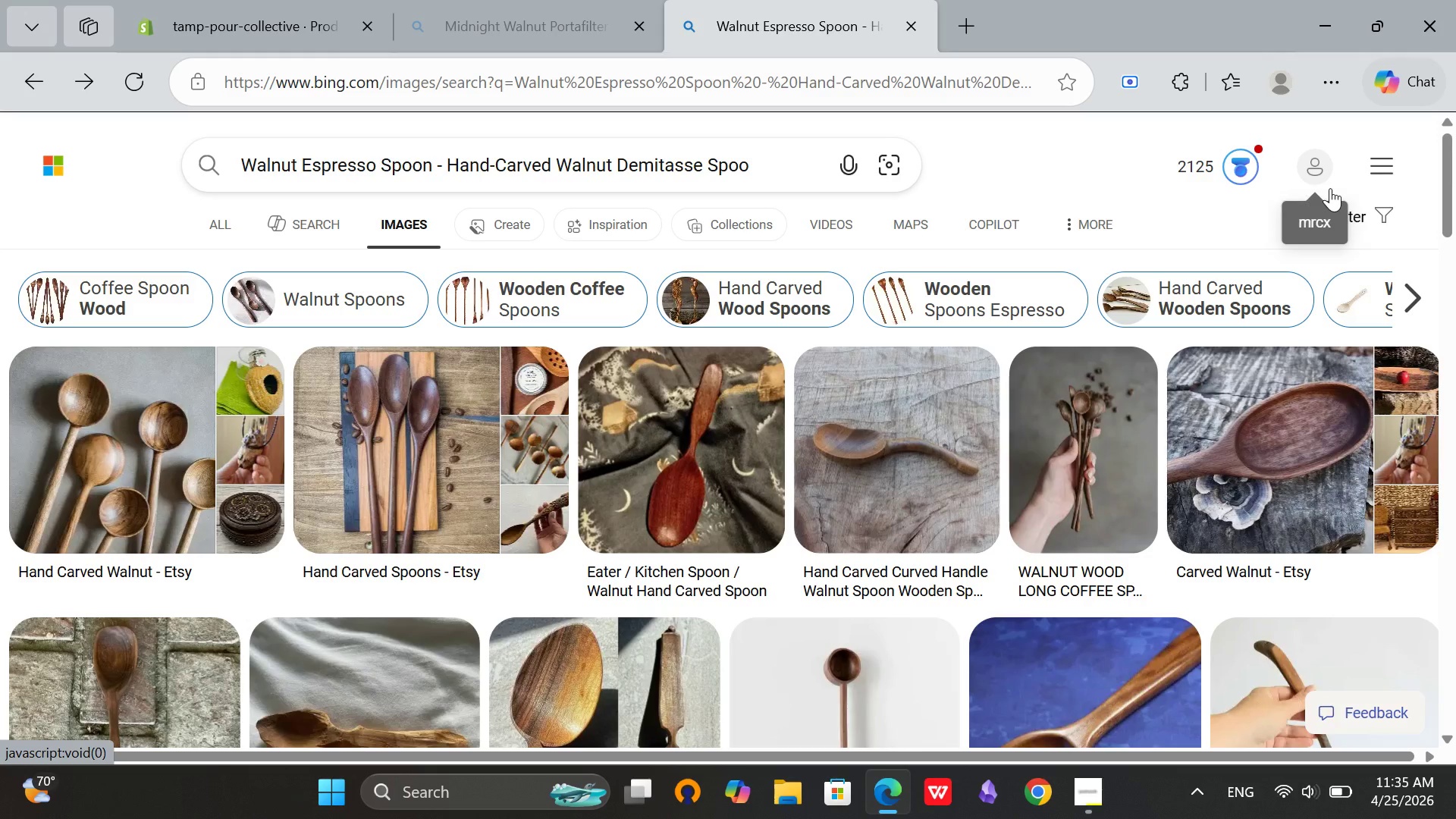 
scroll: coordinate [262, 522], scroll_direction: down, amount: 6.0
 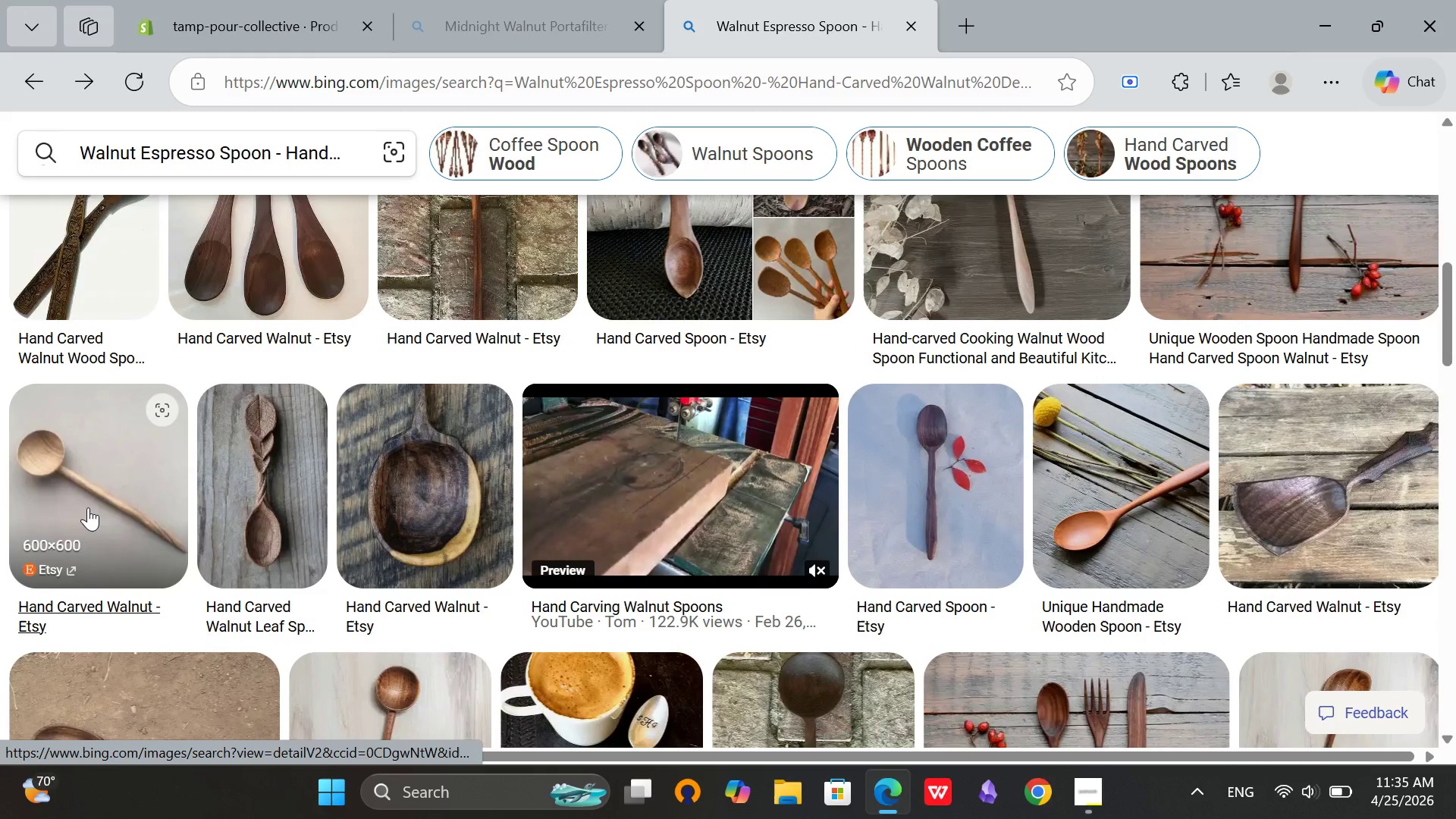 
scroll: coordinate [91, 487], scroll_direction: up, amount: 1.0
 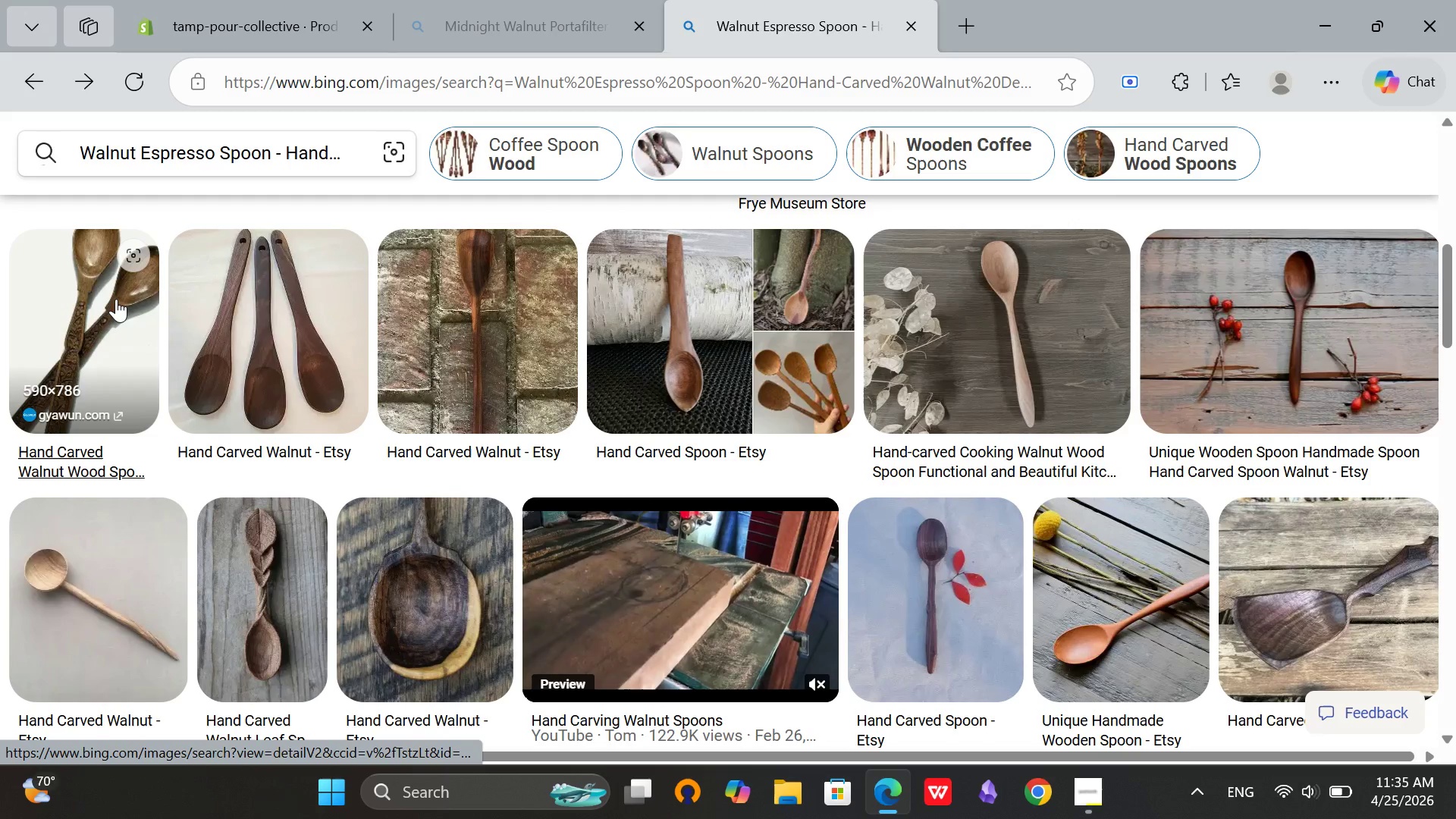 
left_click([116, 299])
 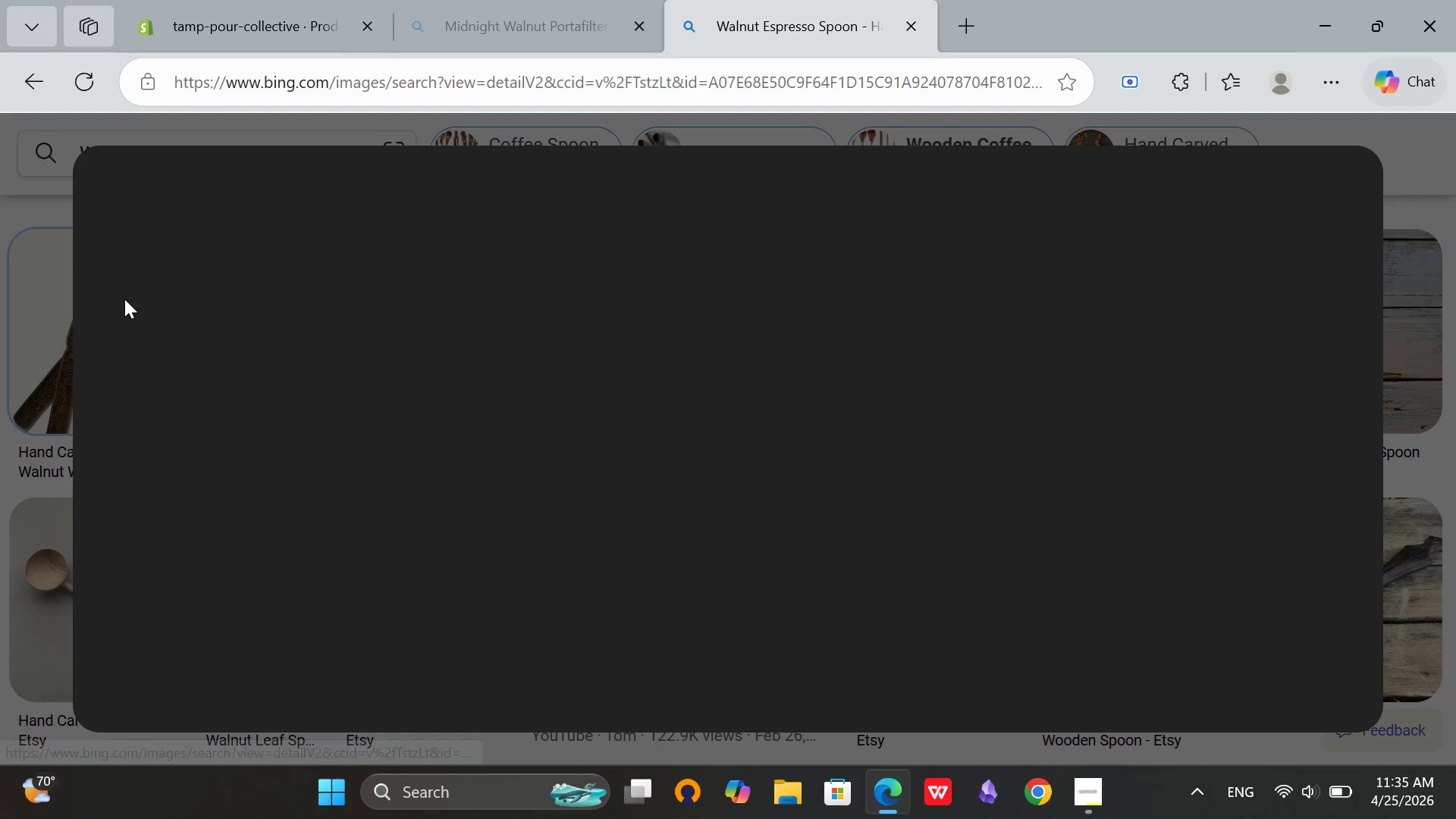 
mouse_move([620, 280])
 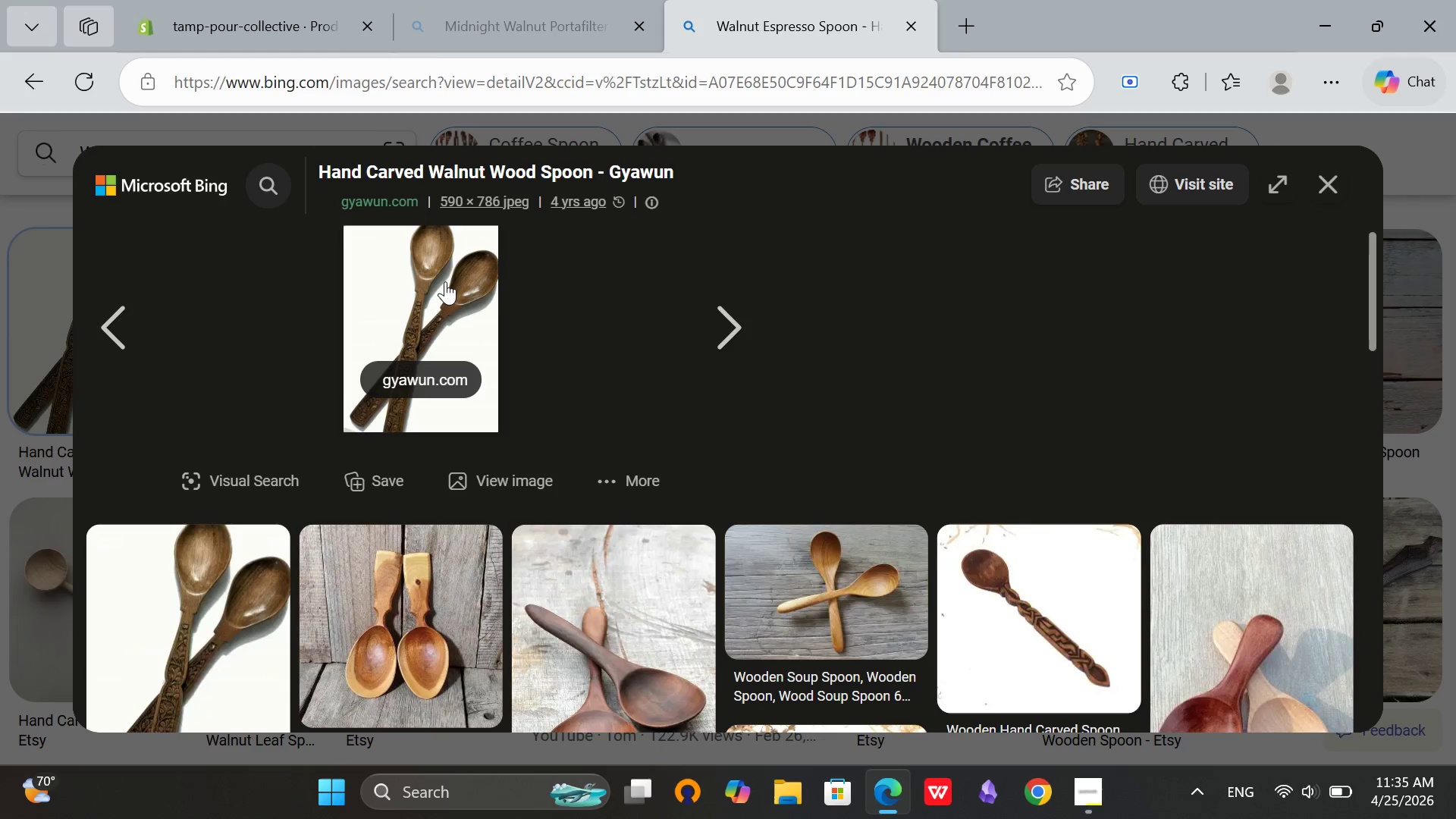 
scroll: coordinate [445, 281], scroll_direction: down, amount: 1.0
 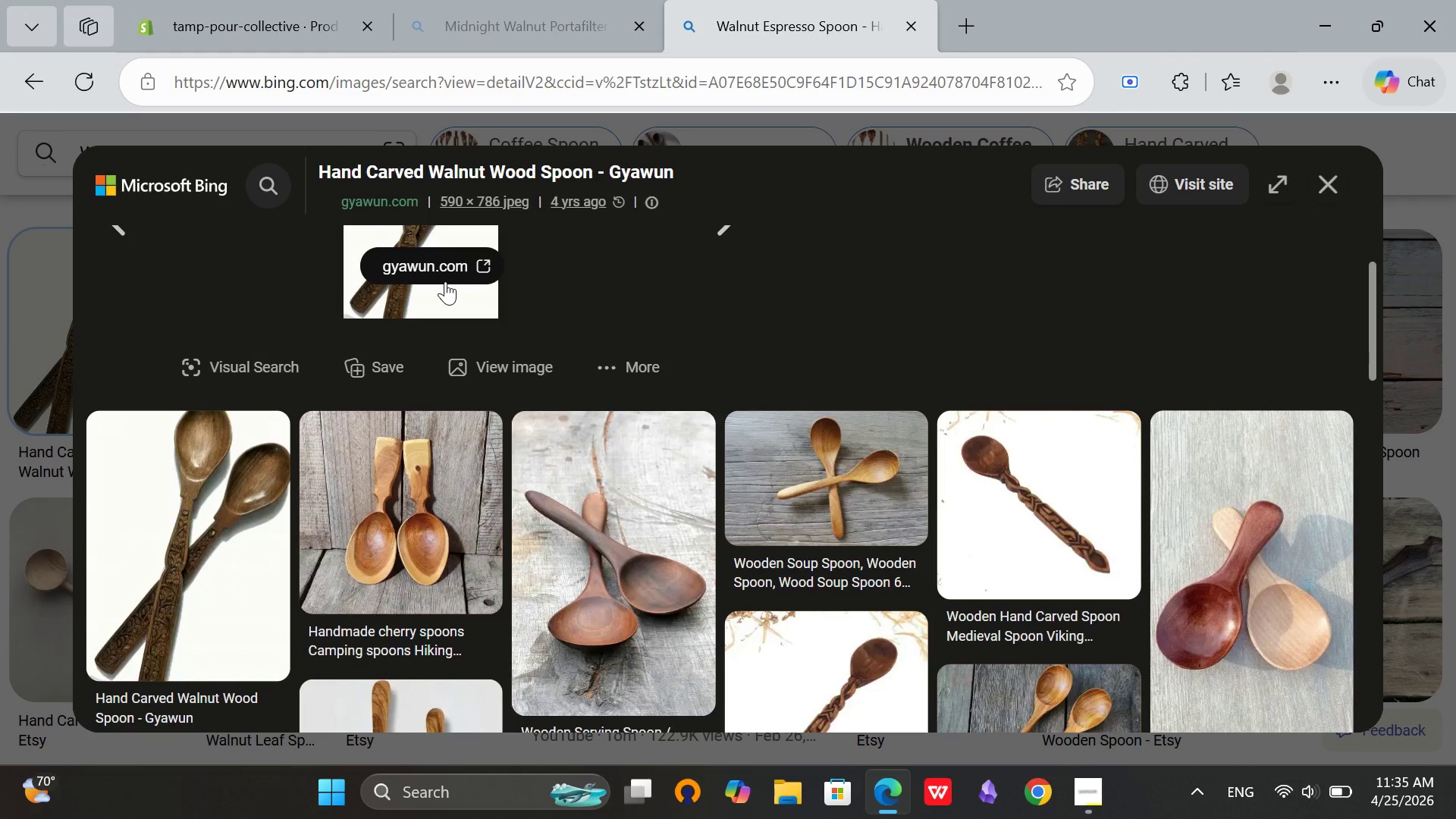 
scroll: coordinate [445, 281], scroll_direction: none, amount: 0.0
 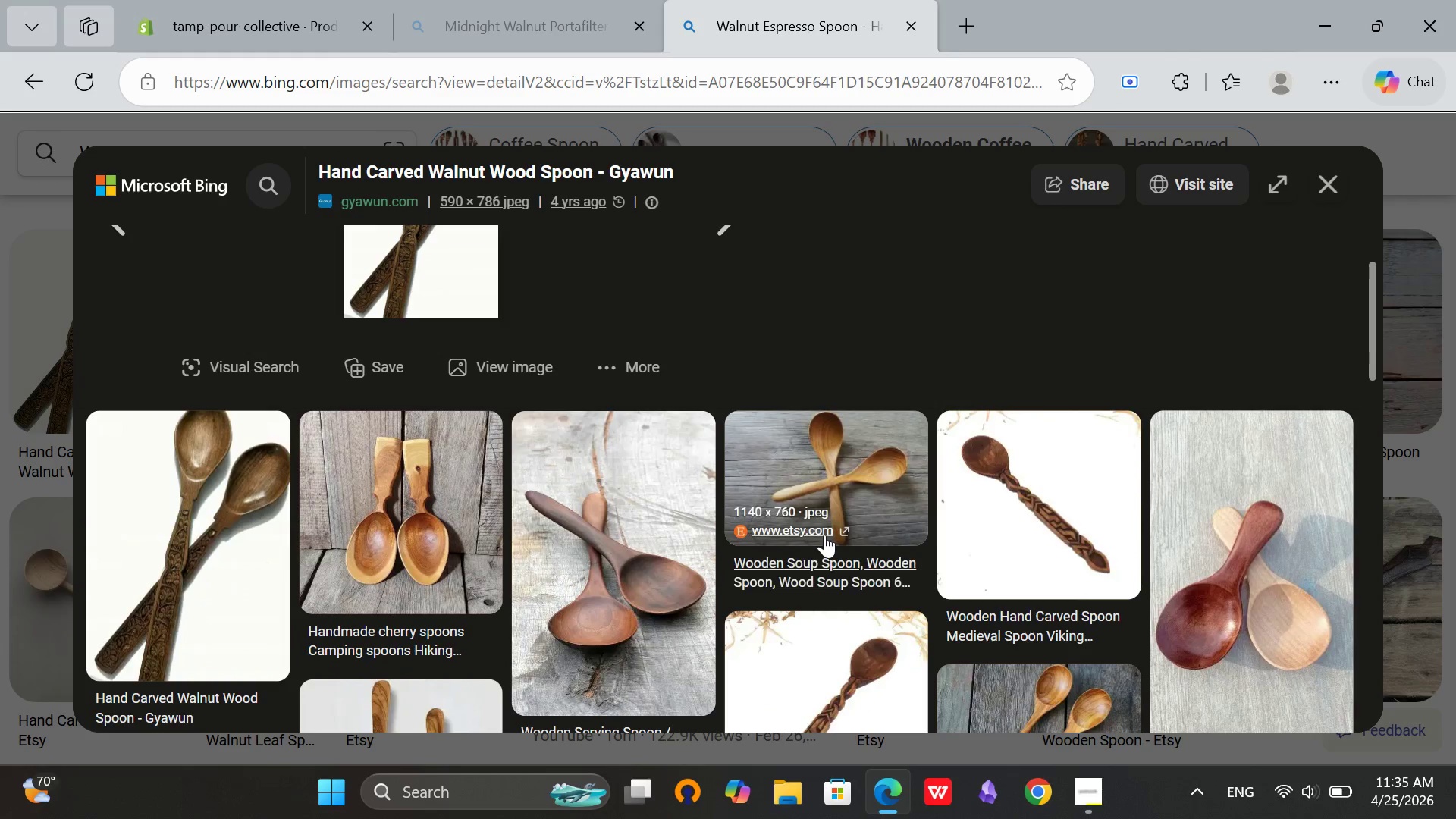 
scroll: coordinate [399, 466], scroll_direction: up, amount: 3.0
 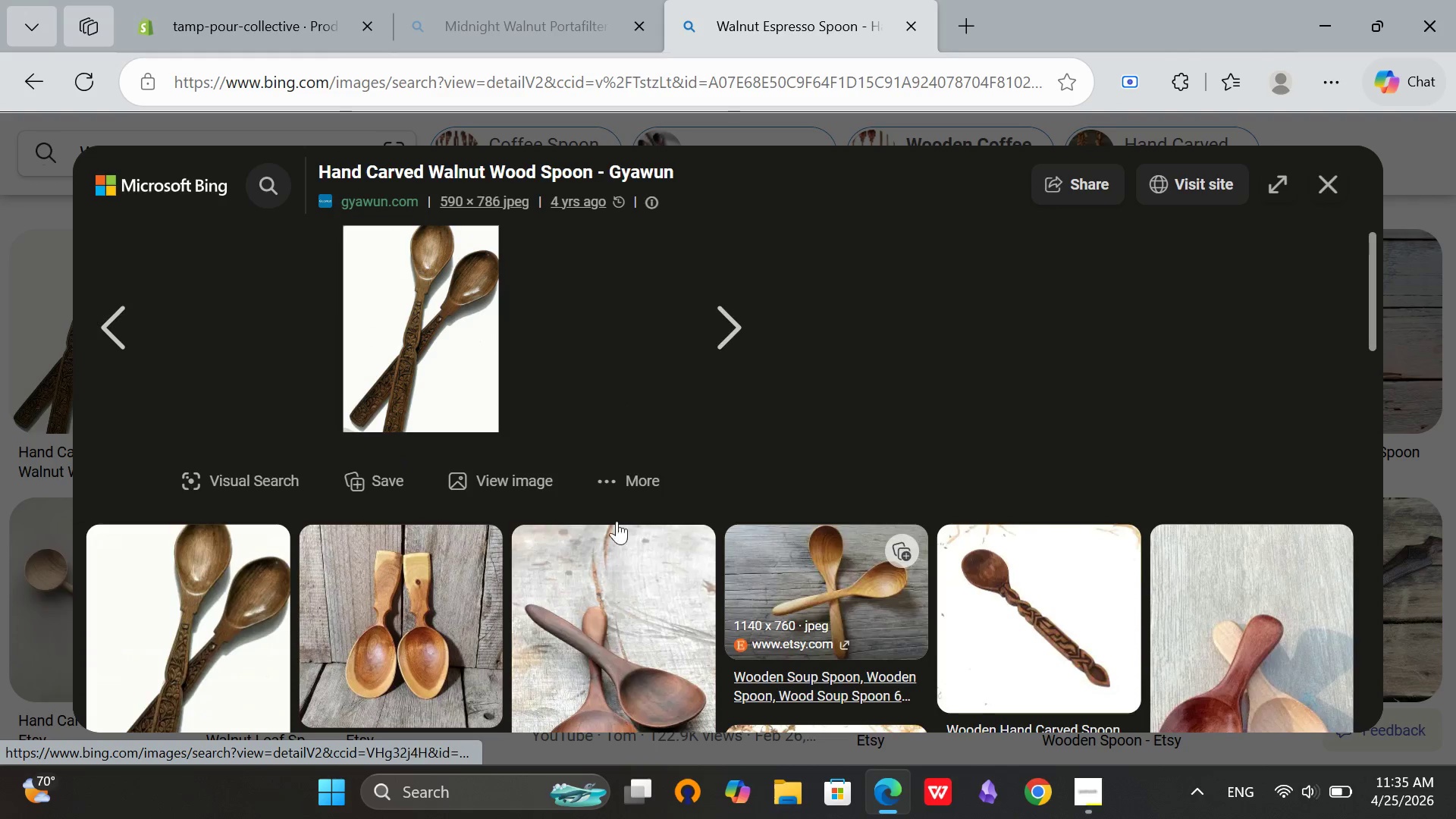 
right_click([441, 303])
 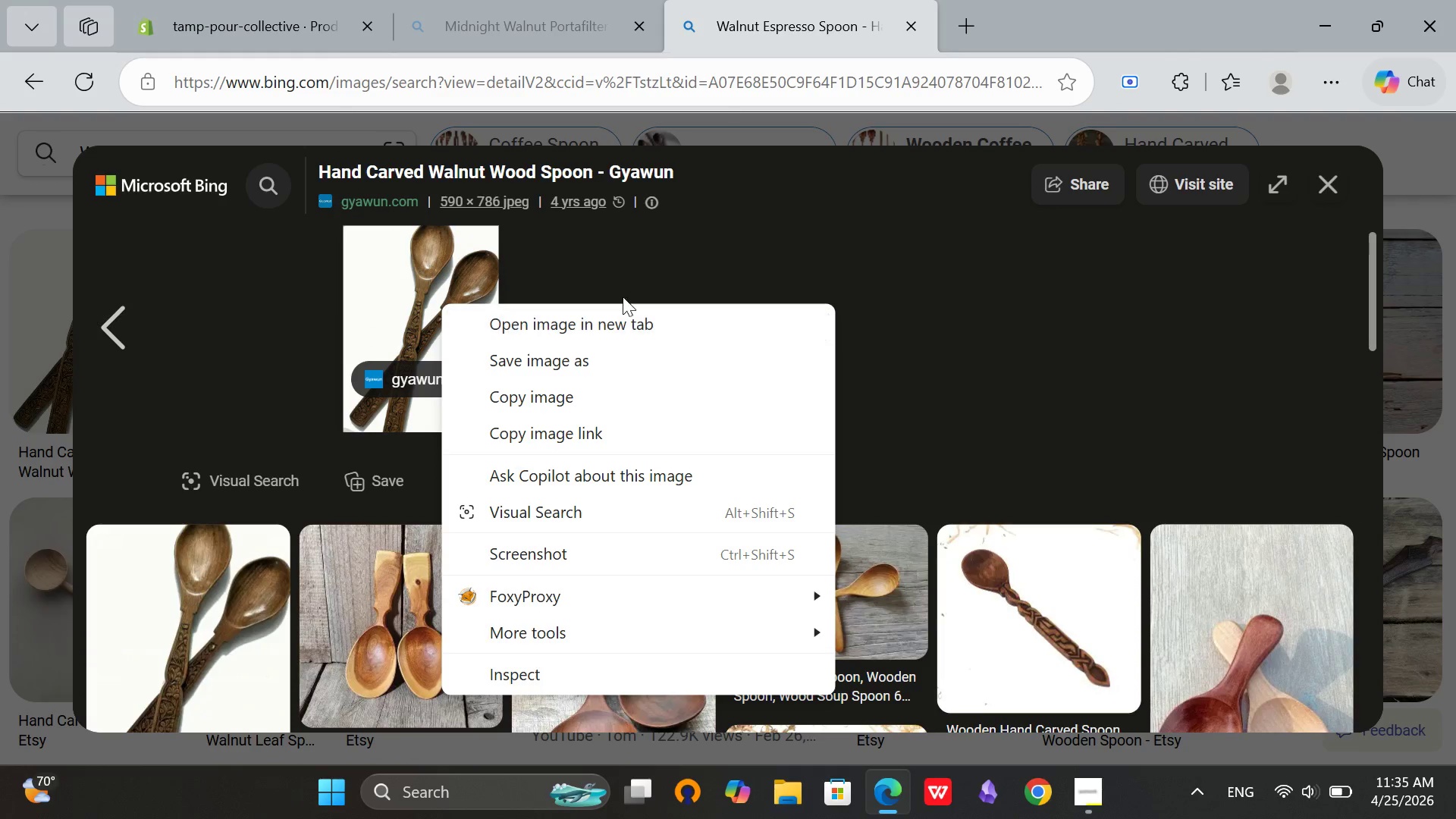 
left_click([680, 266])
 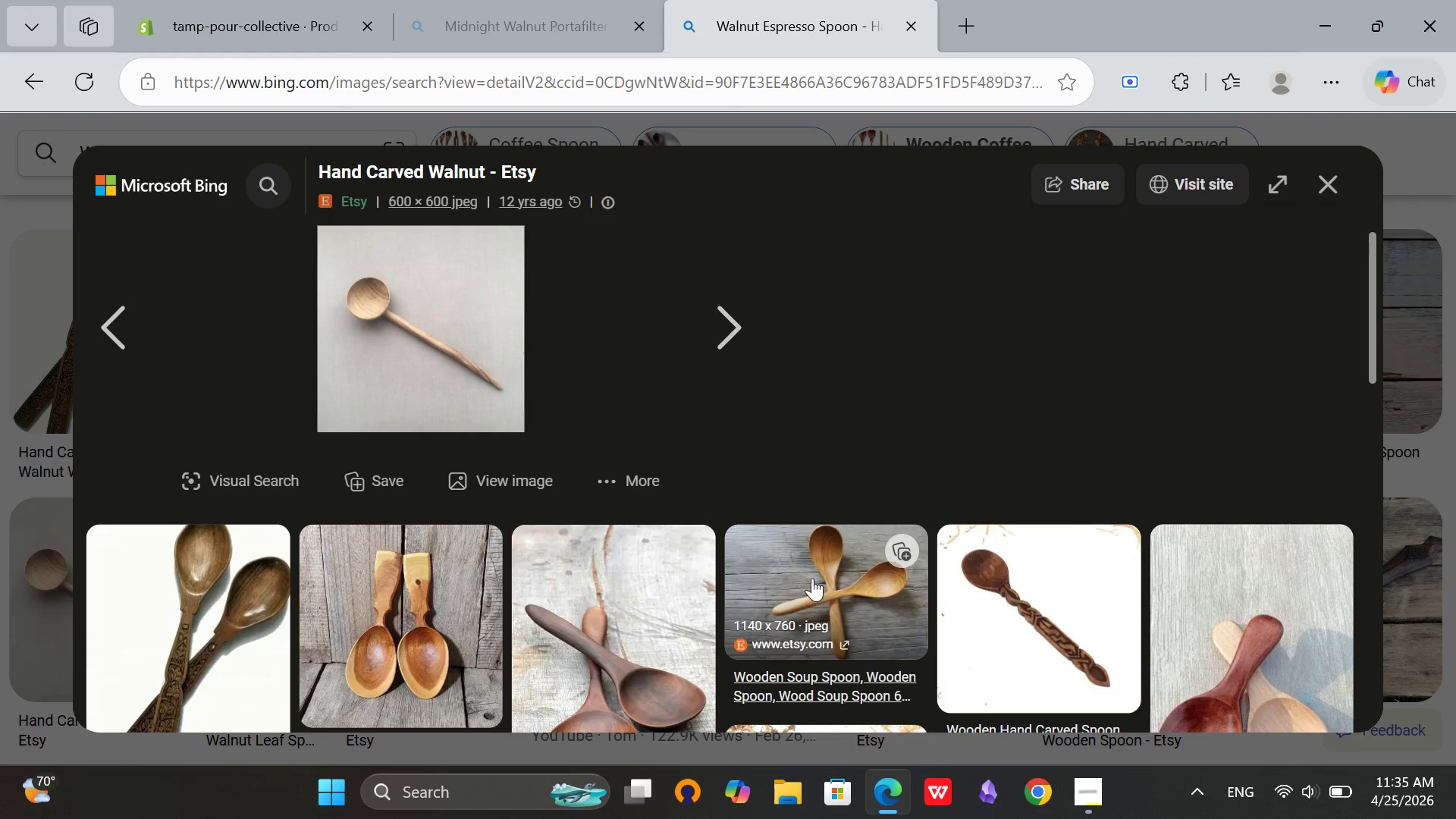 
left_click([812, 578])
 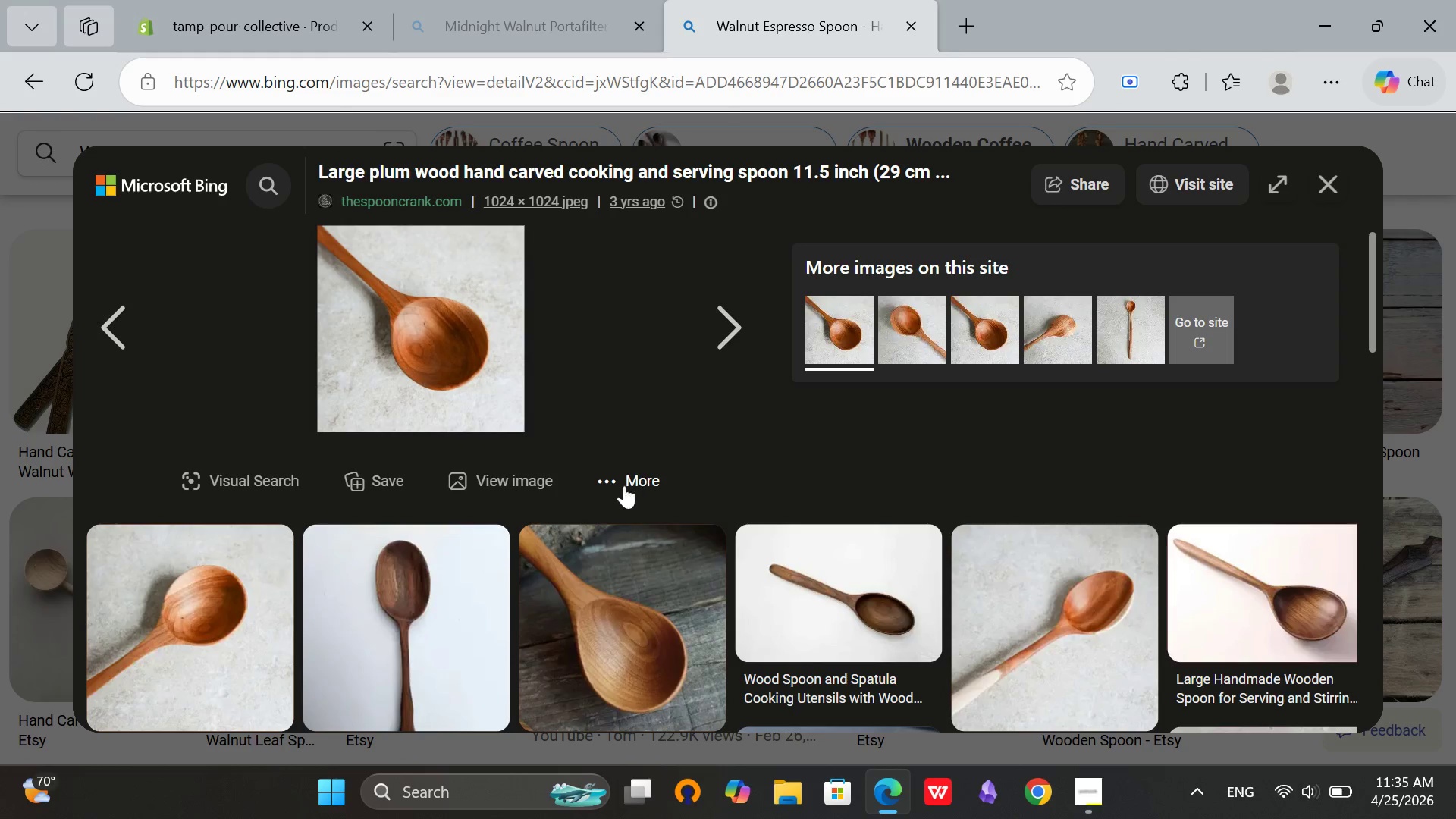 
scroll: coordinate [1173, 310], scroll_direction: down, amount: 6.0
 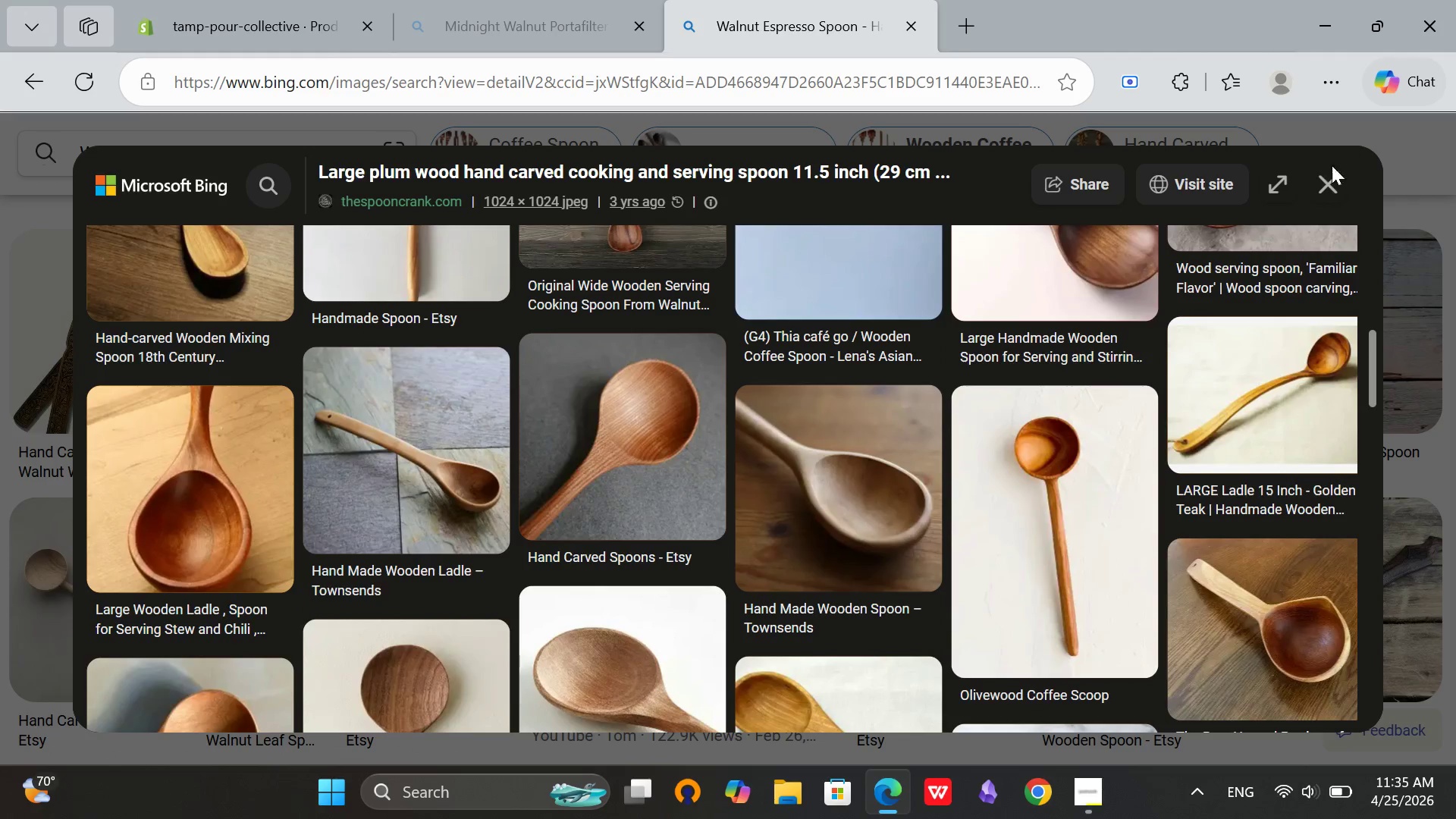 
left_click([1324, 184])
 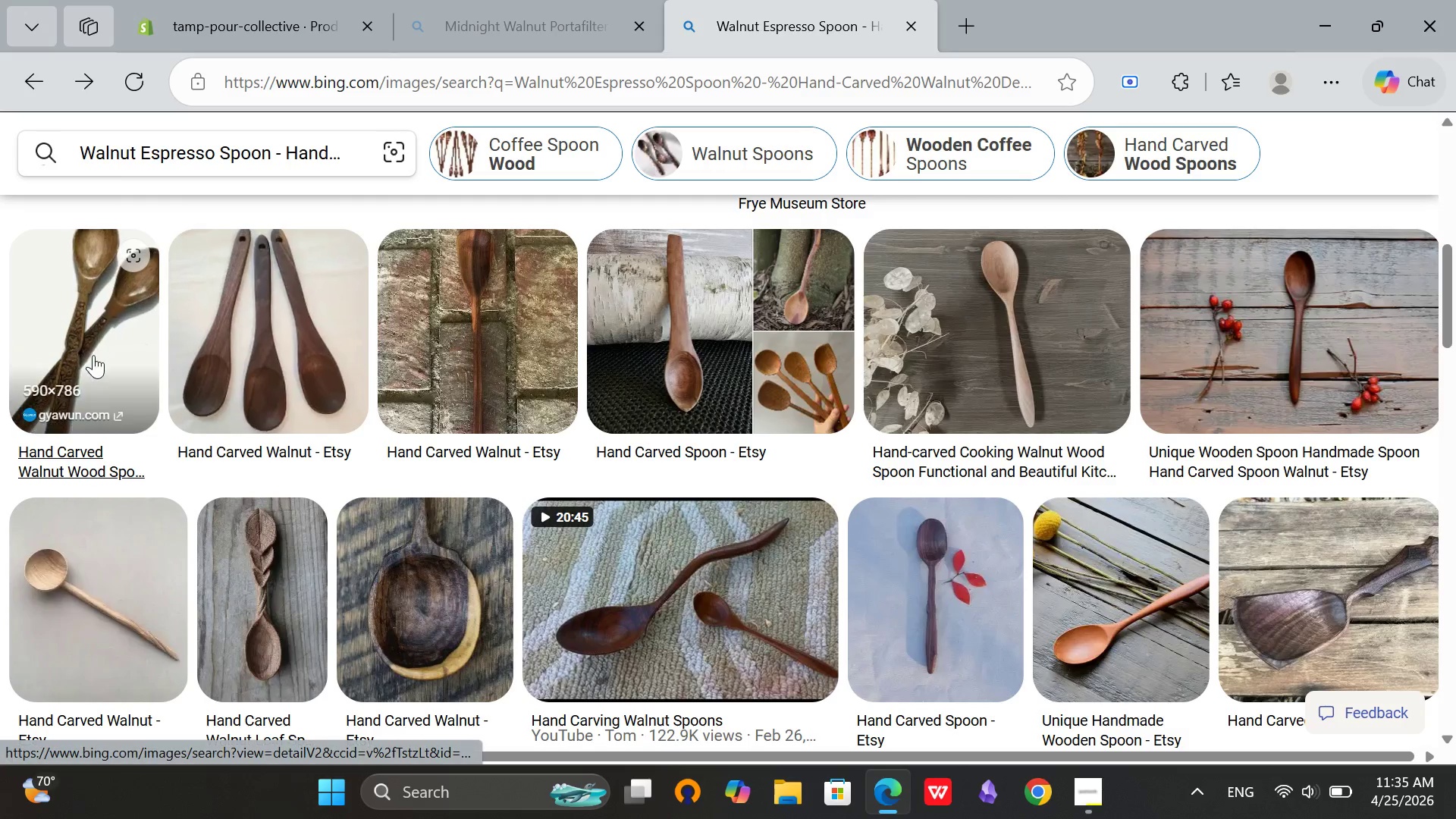 
left_click([297, 320])
 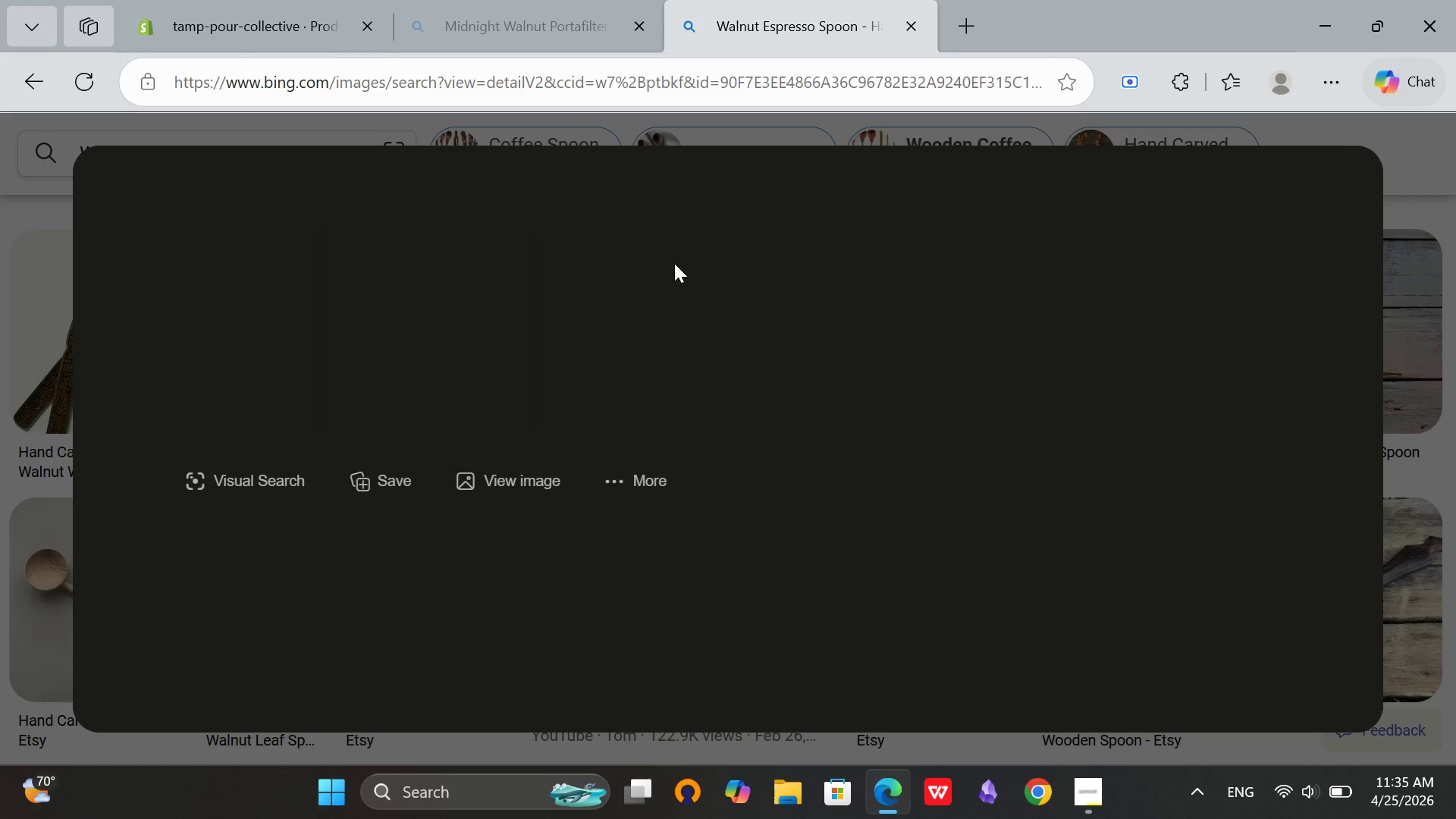 
mouse_move([688, 292])
 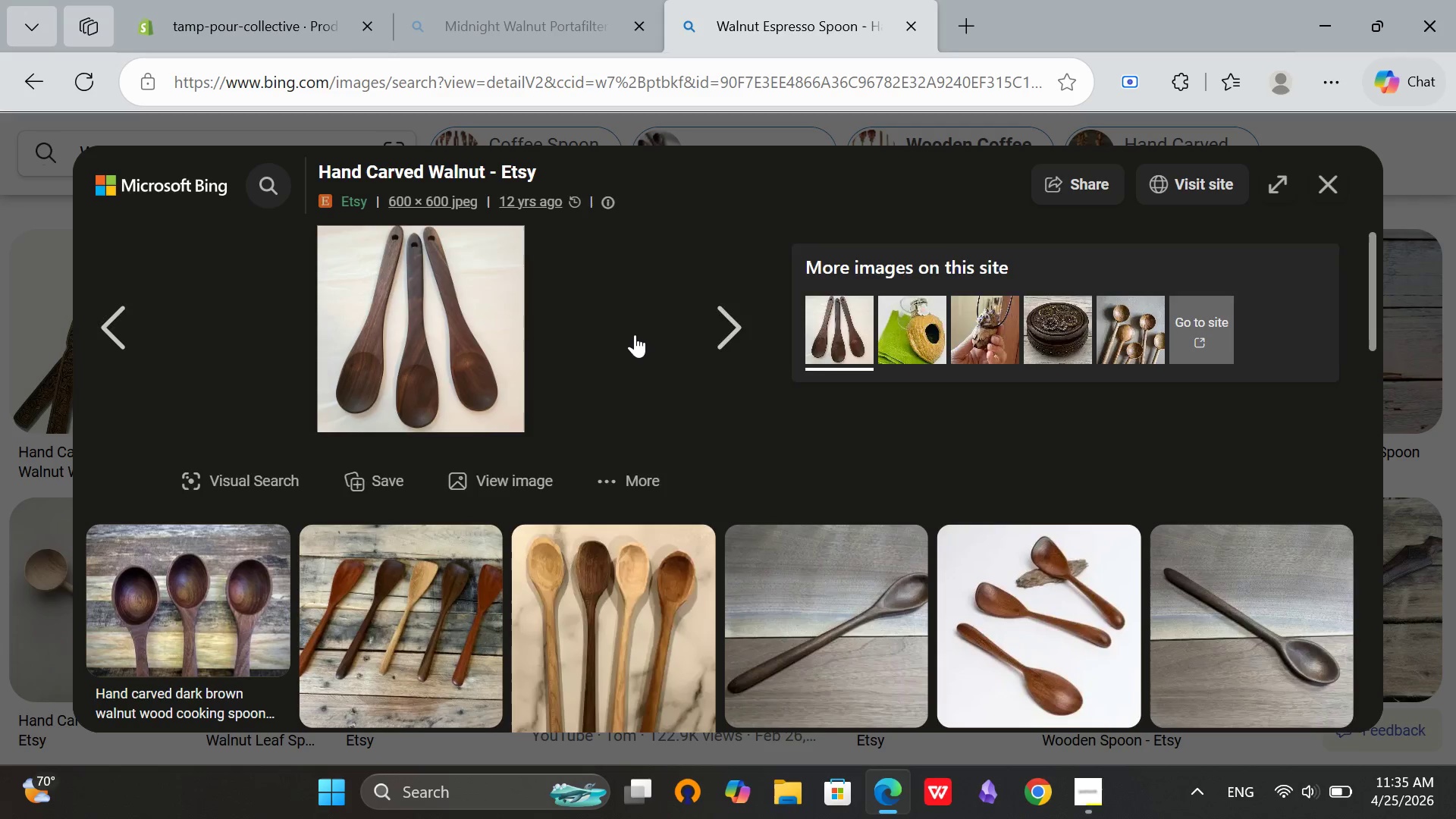 
scroll: coordinate [566, 487], scroll_direction: down, amount: 4.0
 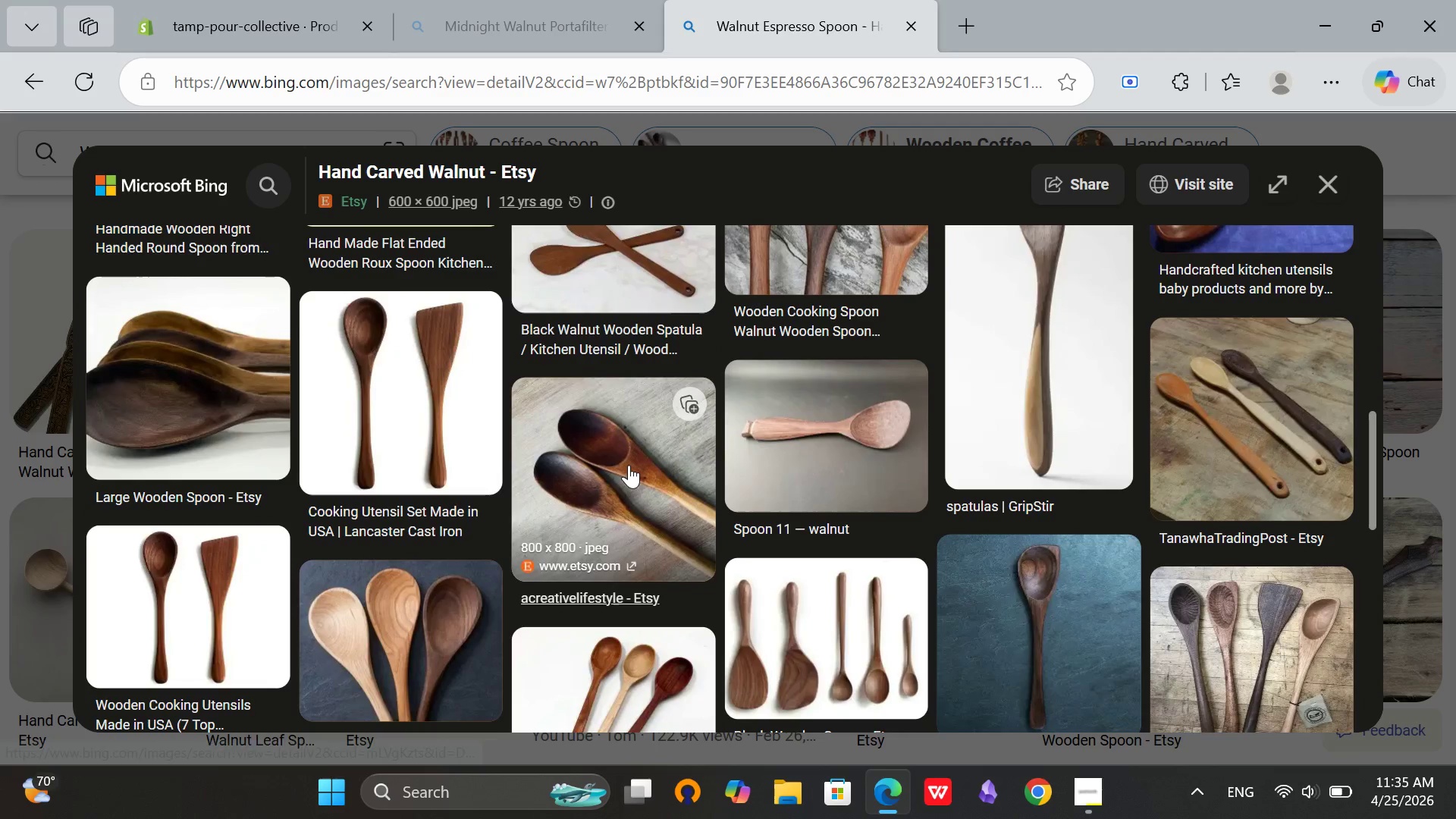 
left_click([629, 465])
 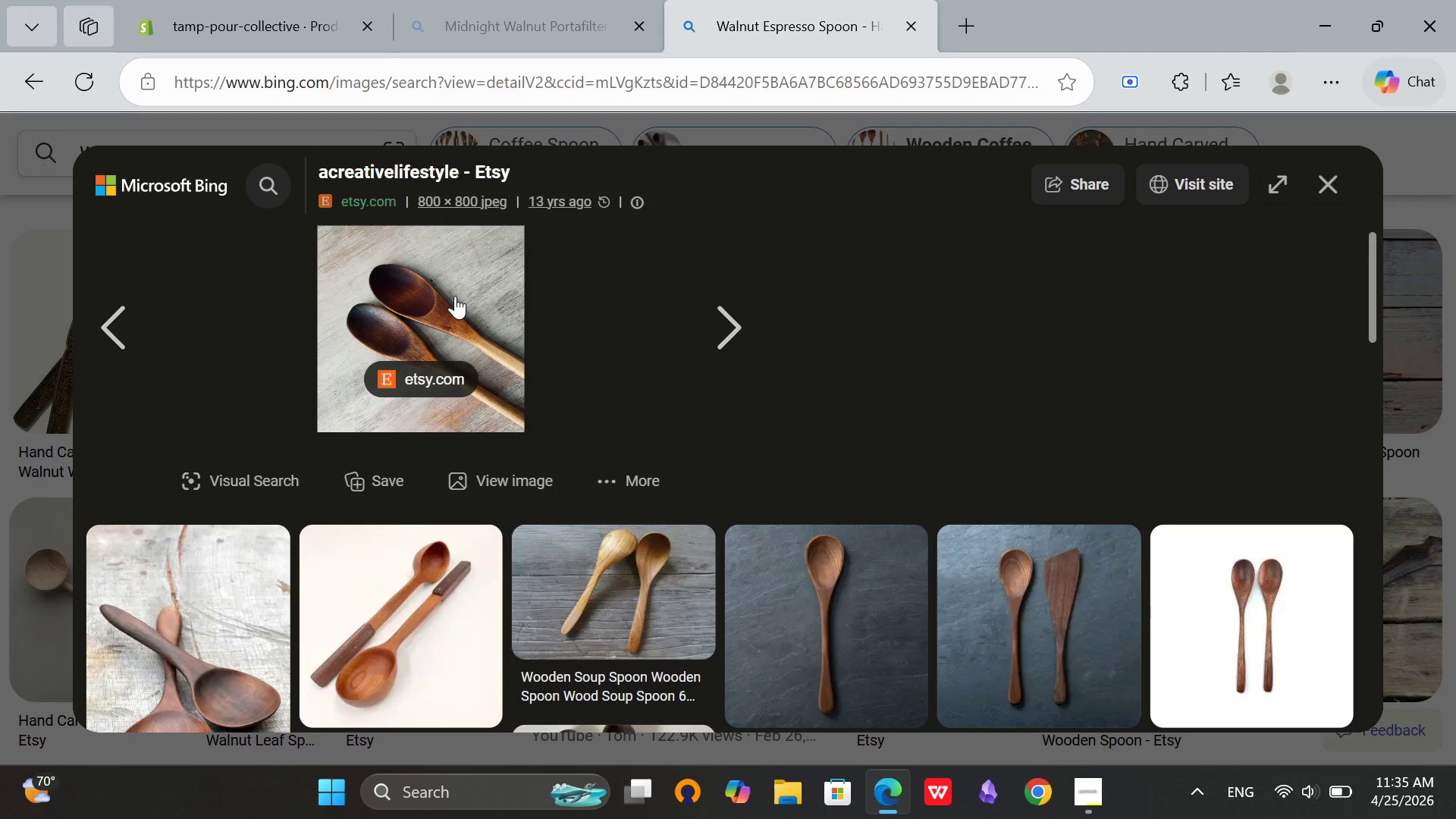 
right_click([455, 295])
 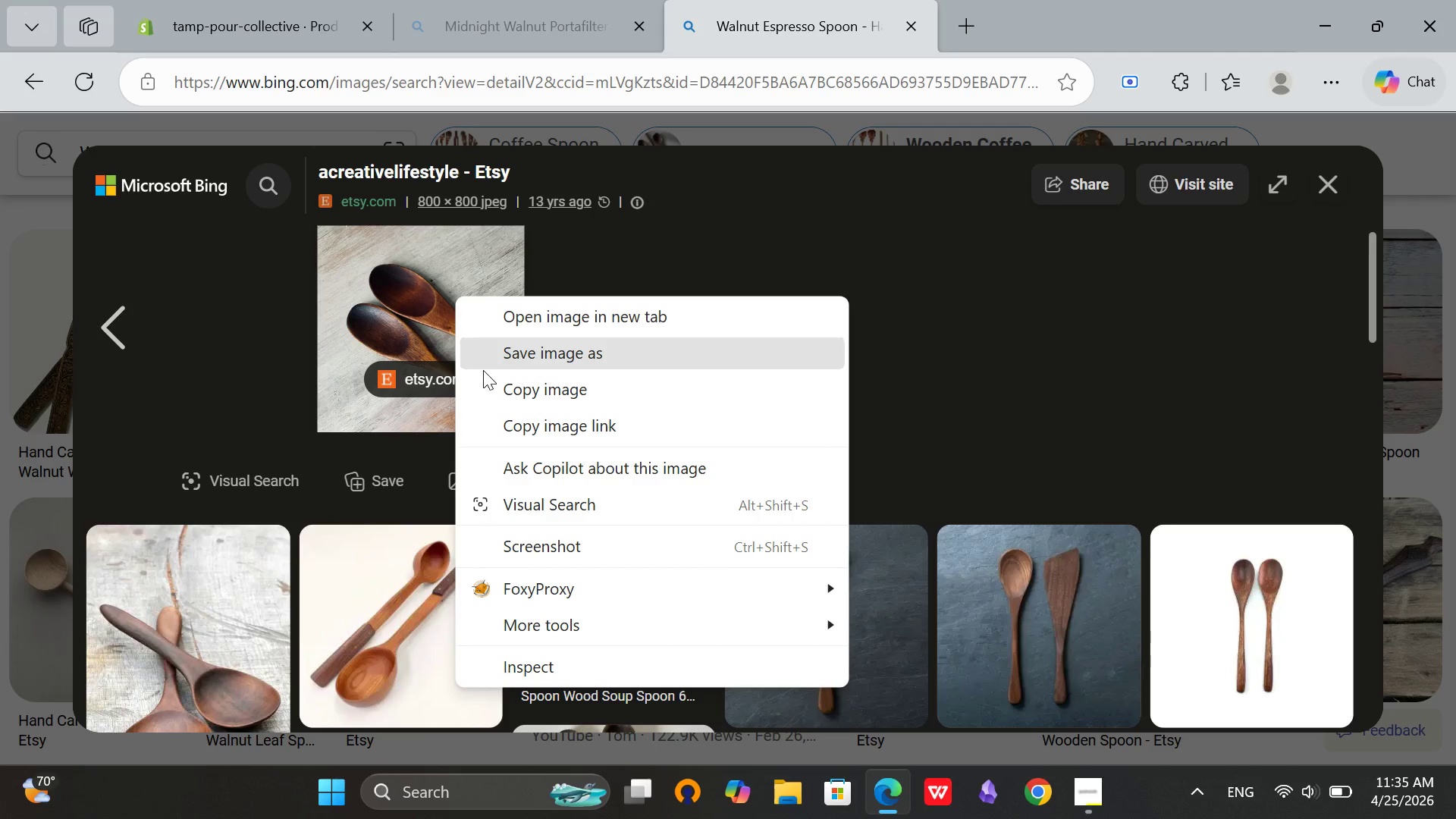 
left_click([483, 370])
 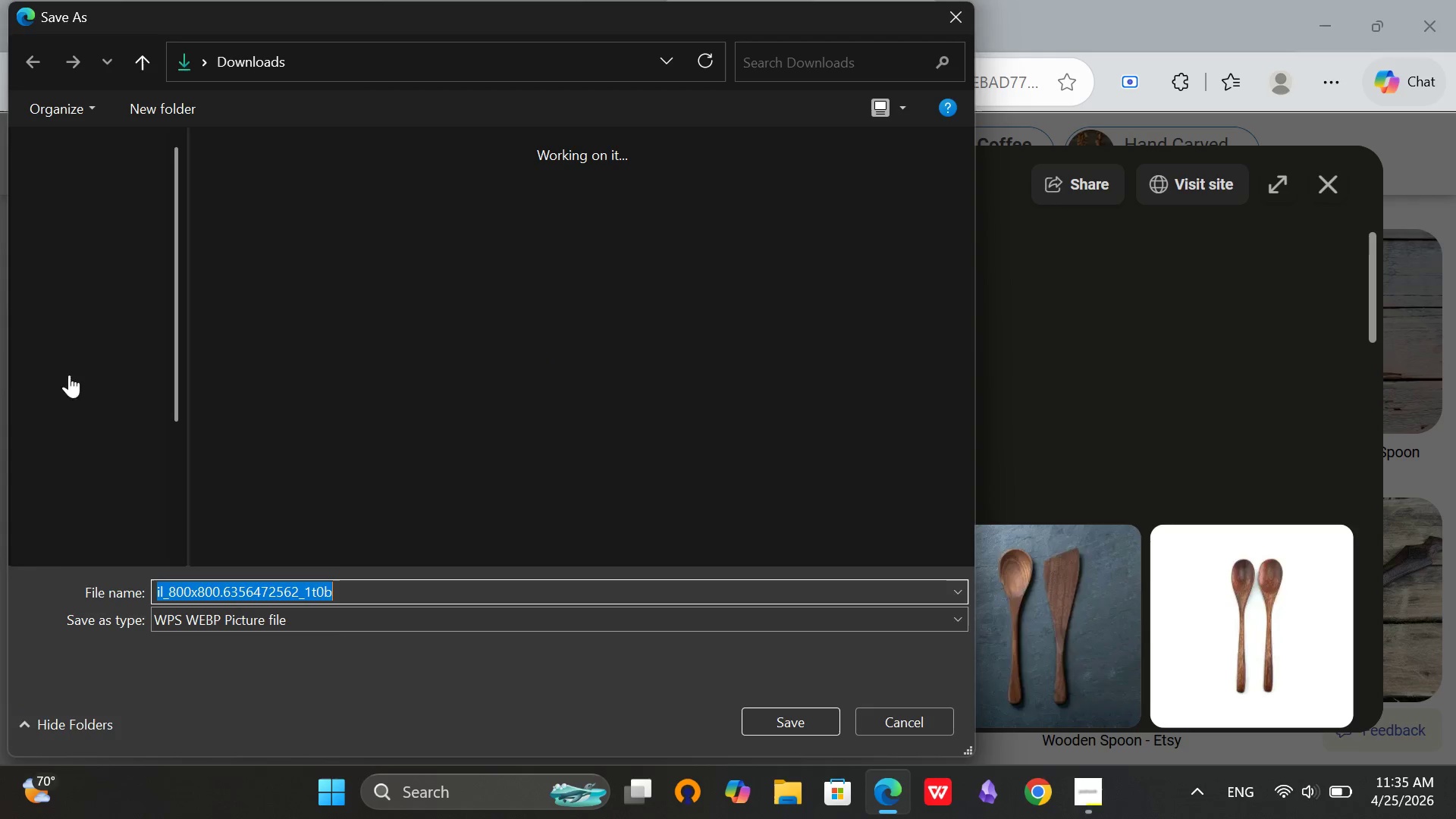 
left_click([86, 329])
 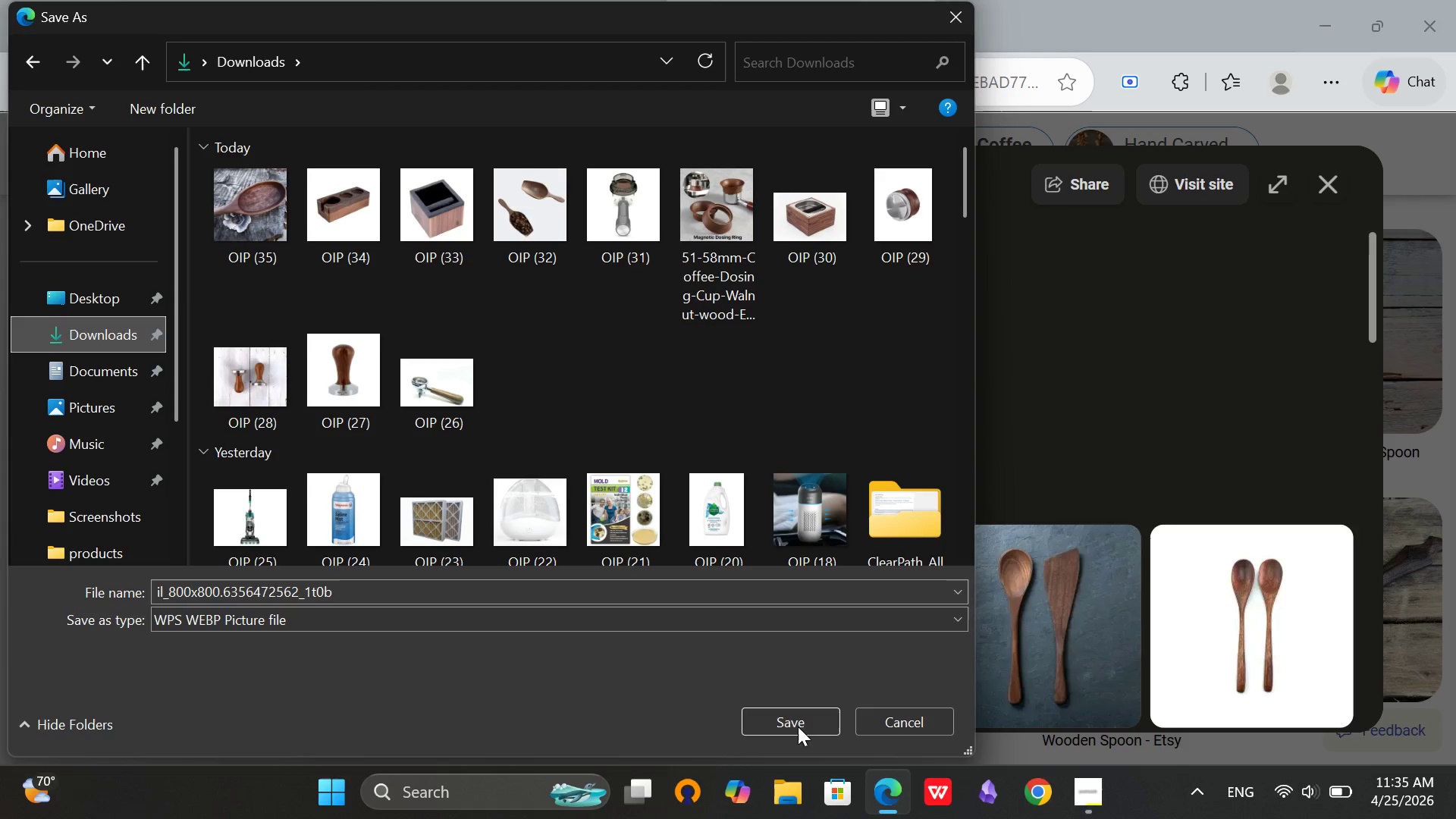 
left_click([795, 723])